 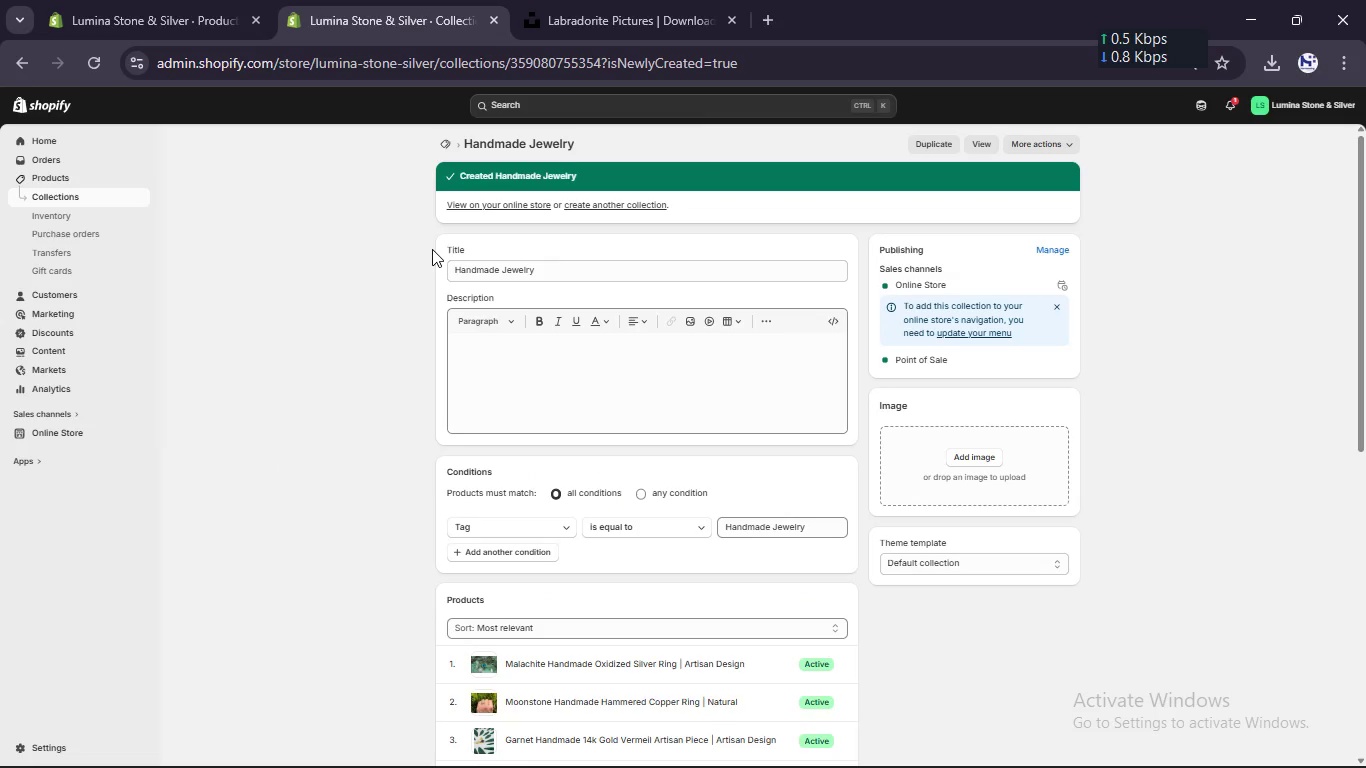 
left_click([447, 147])
 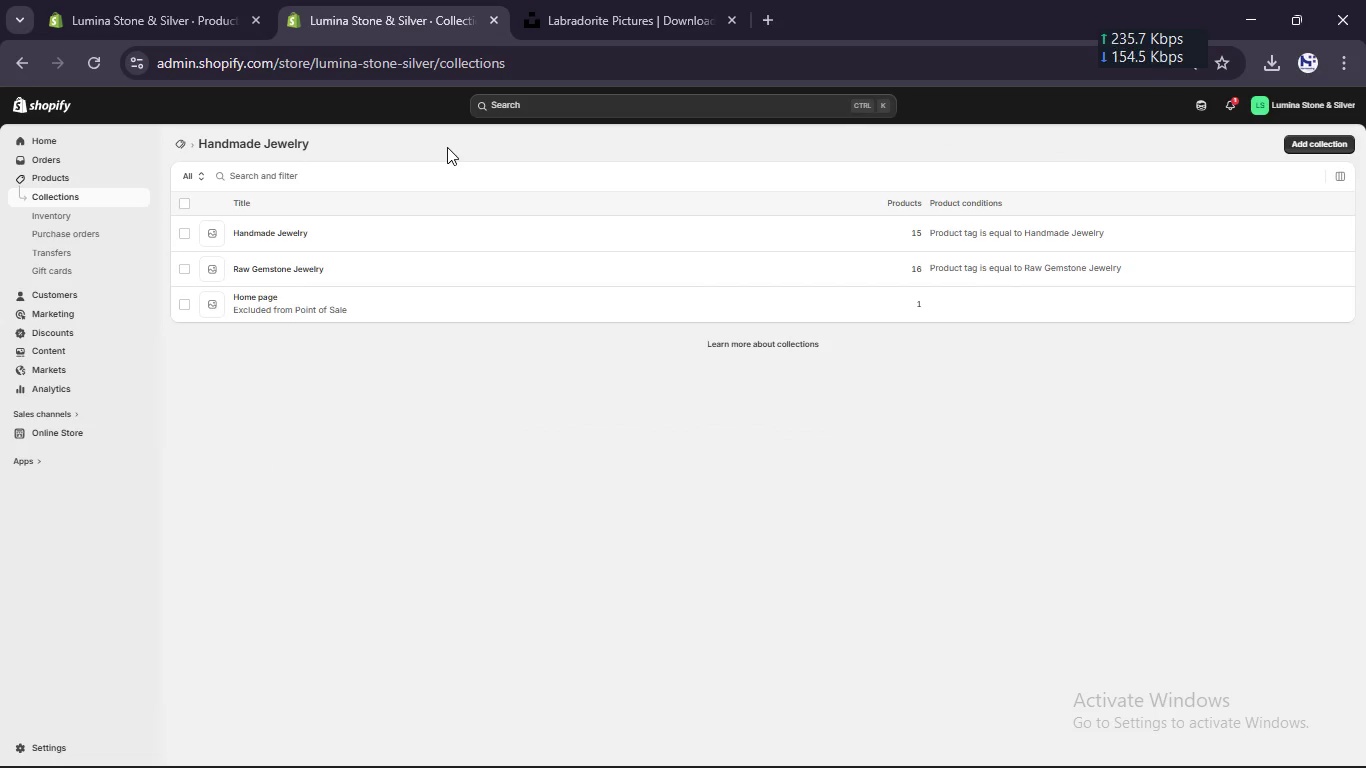 
left_click([141, 0])
 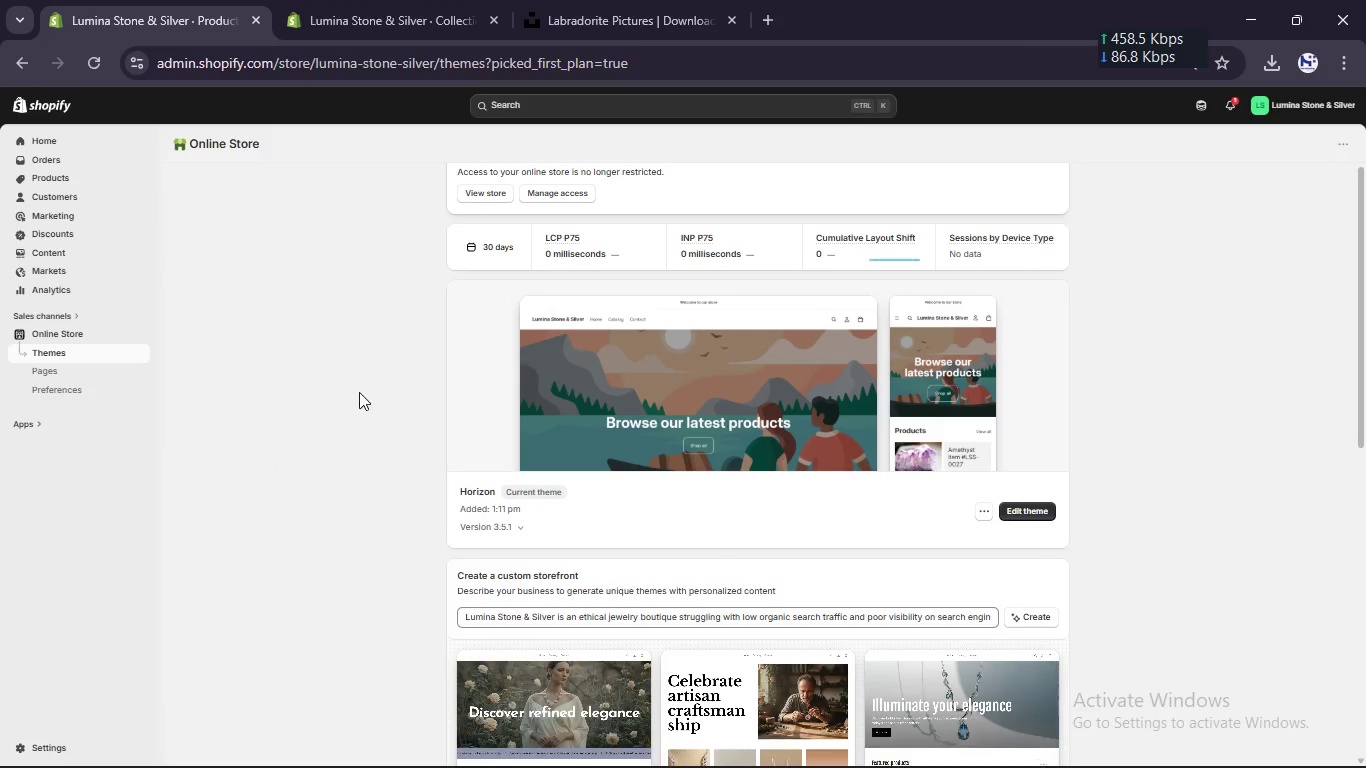 
scroll: coordinate [359, 392], scroll_direction: down, amount: 2.0
 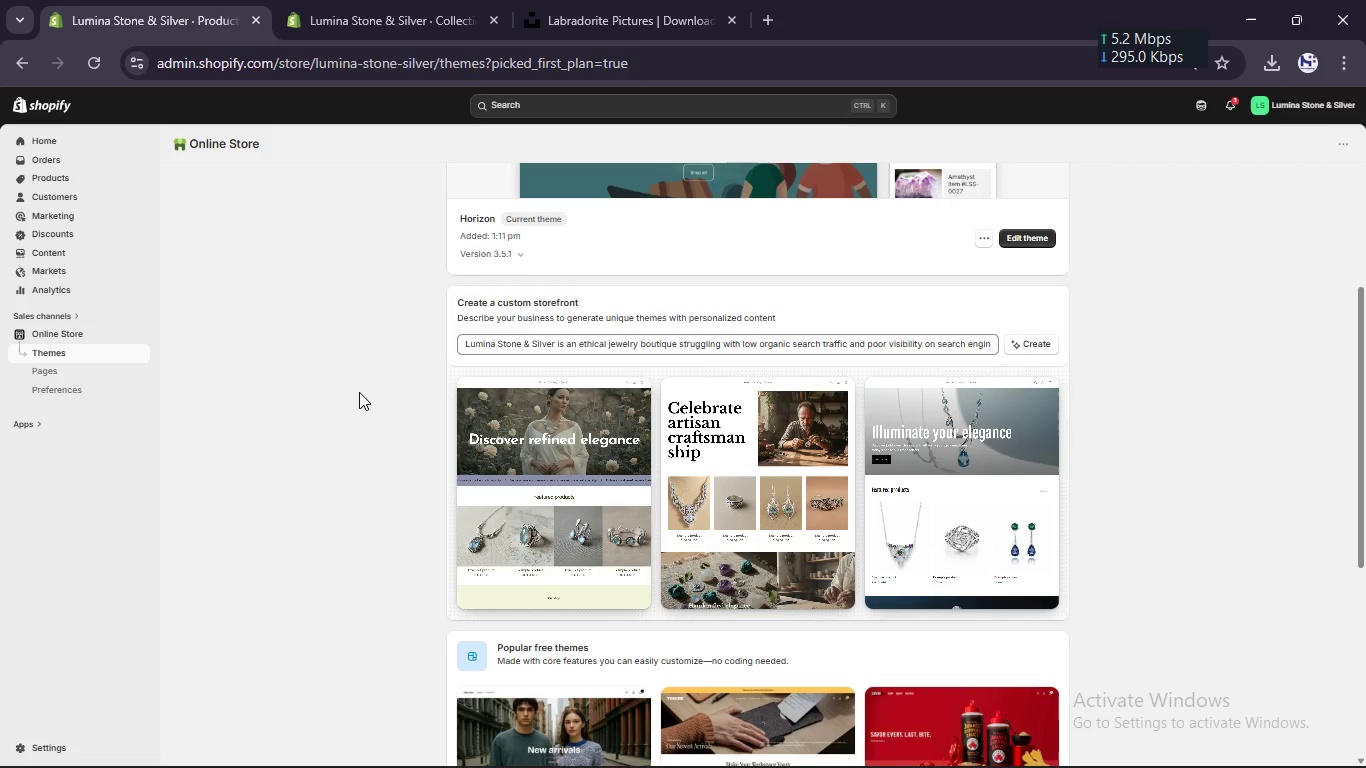 
wait(6.17)
 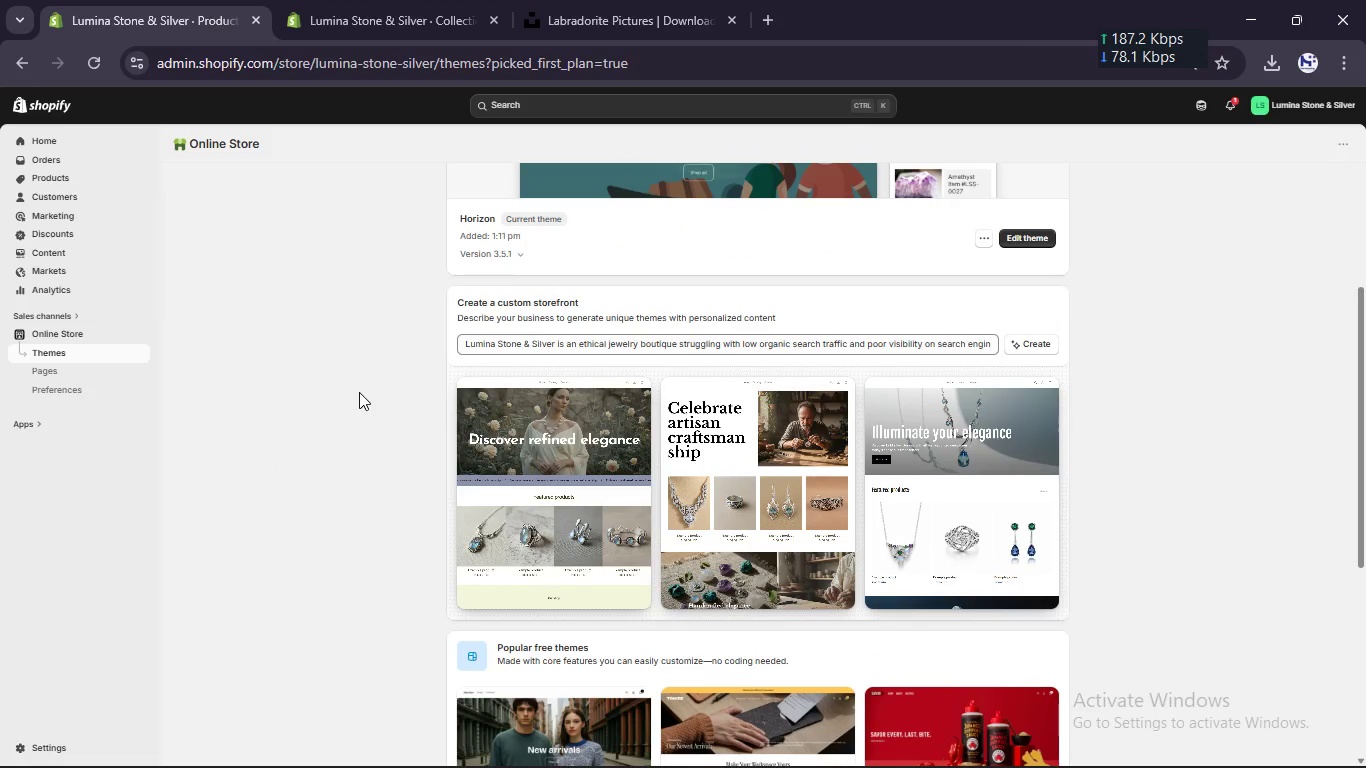 
mouse_move([925, 547])
 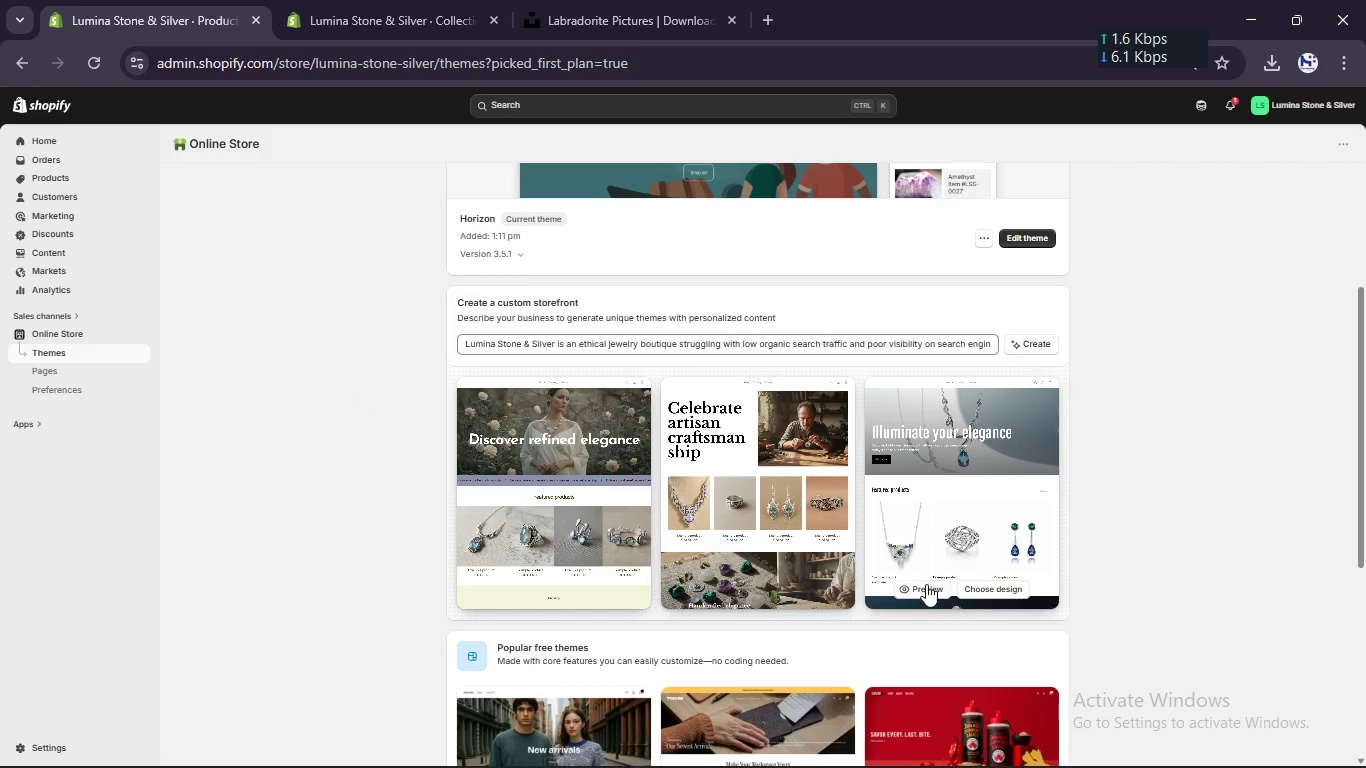 
left_click([926, 584])
 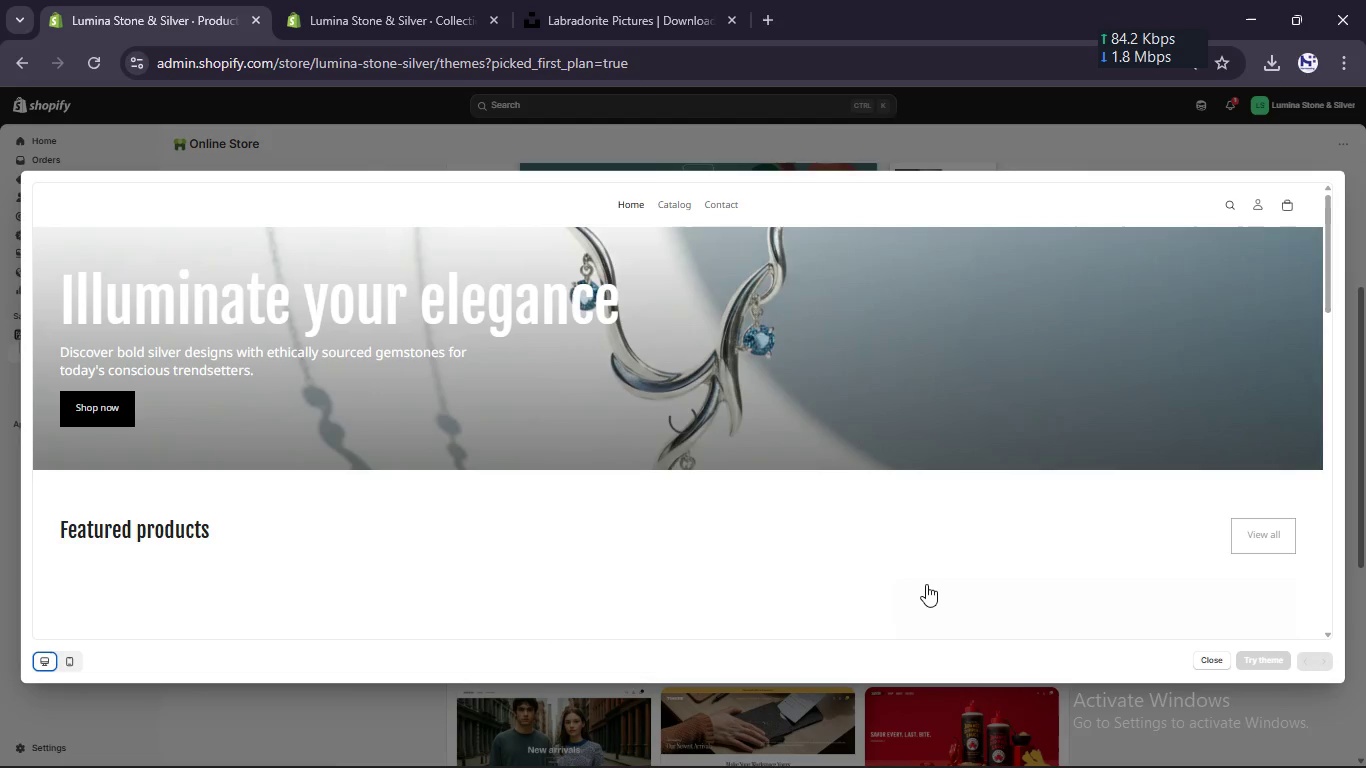 
scroll: coordinate [921, 507], scroll_direction: up, amount: 5.0
 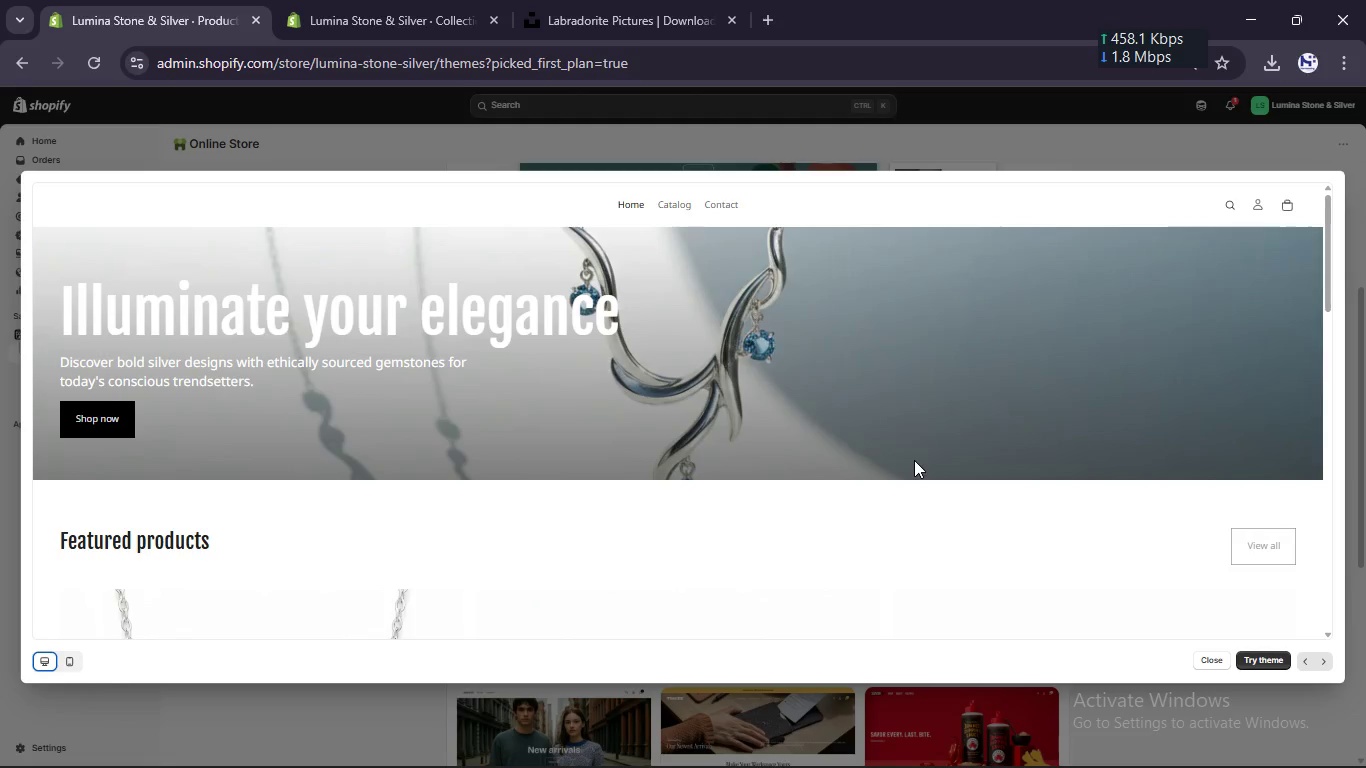 
scroll: coordinate [914, 460], scroll_direction: down, amount: 3.0
 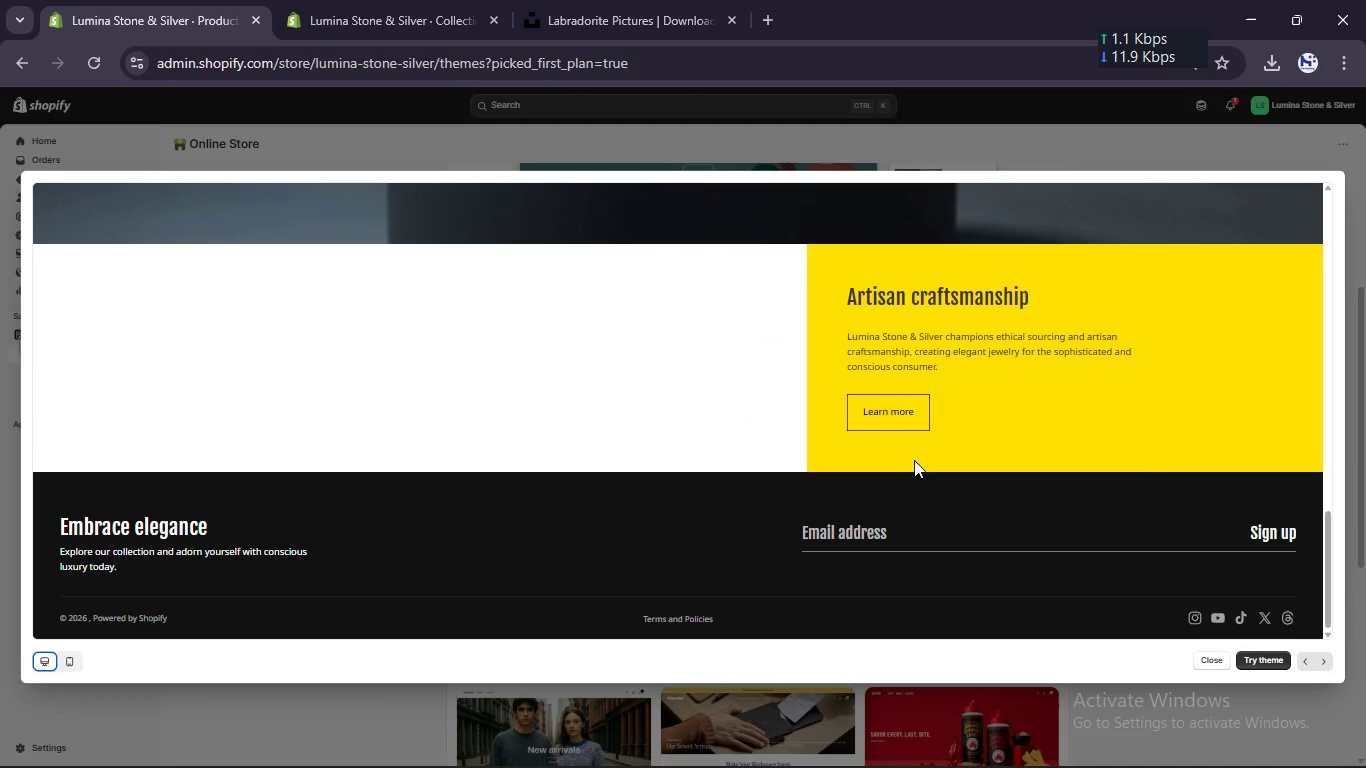 
scroll: coordinate [914, 460], scroll_direction: up, amount: 14.0
 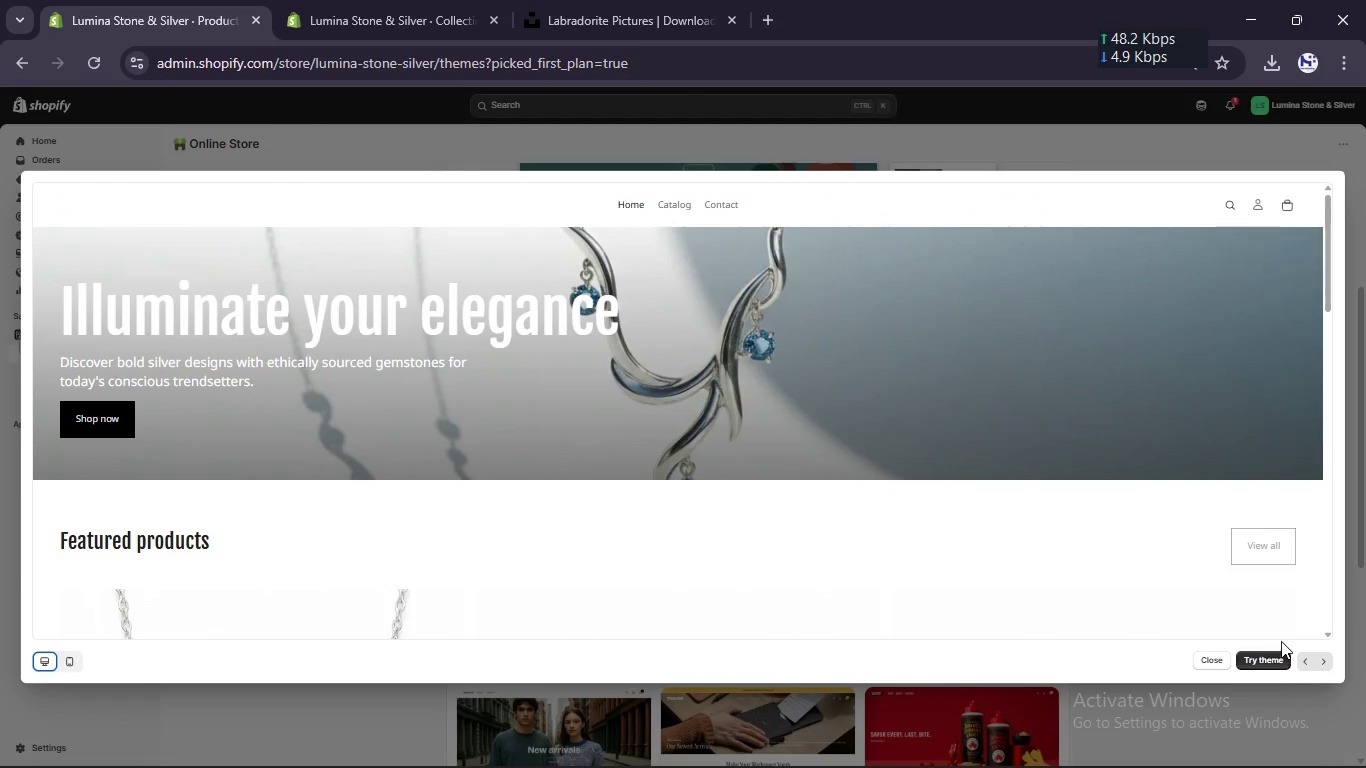 
left_click([1301, 659])
 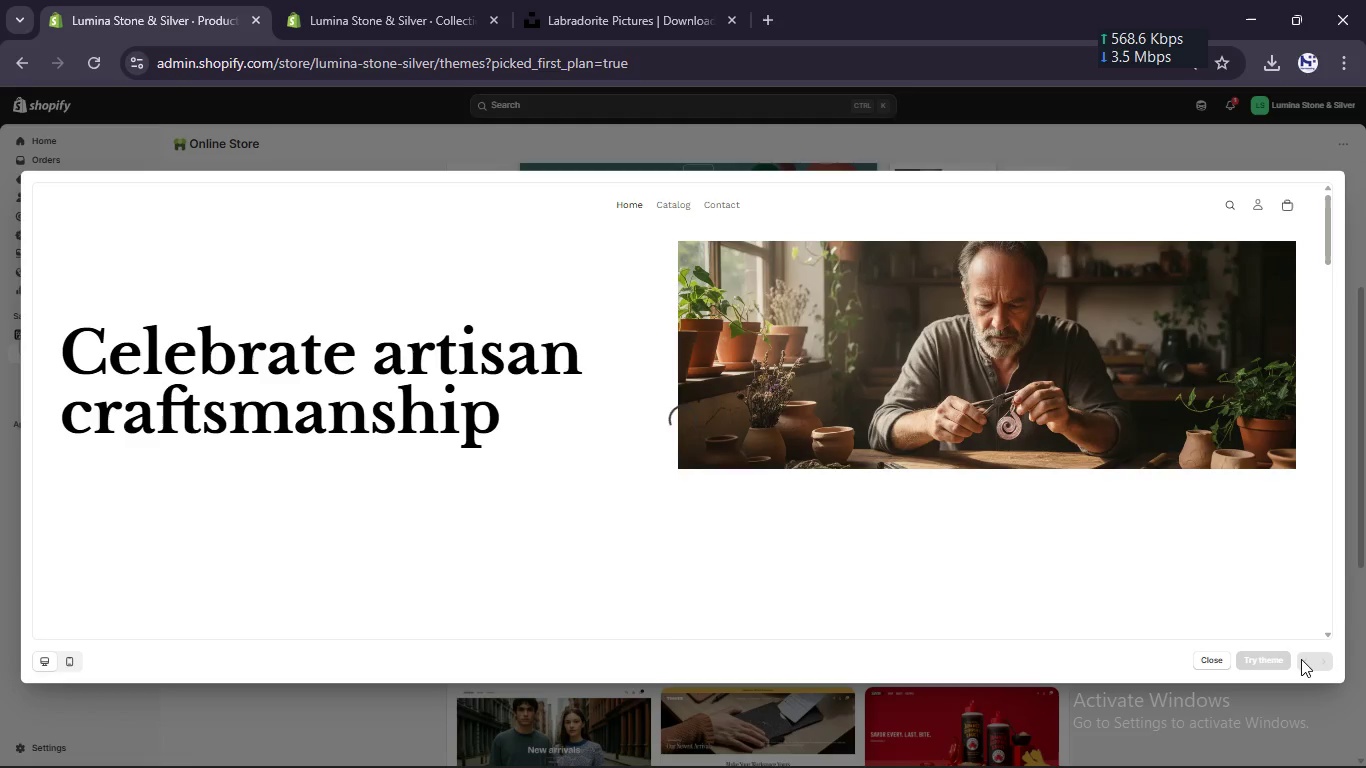 
scroll: coordinate [1203, 544], scroll_direction: up, amount: 6.0
 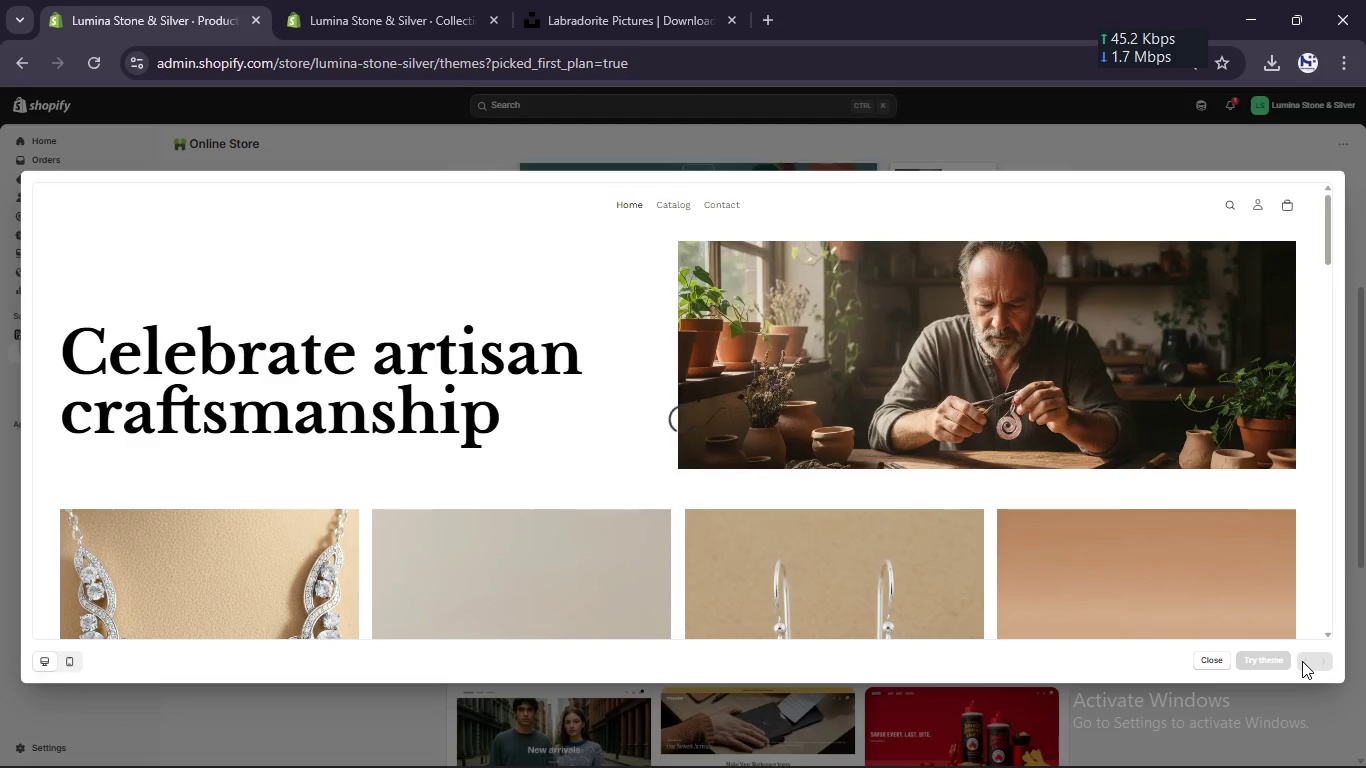 
scroll: coordinate [1079, 441], scroll_direction: down, amount: 4.0
 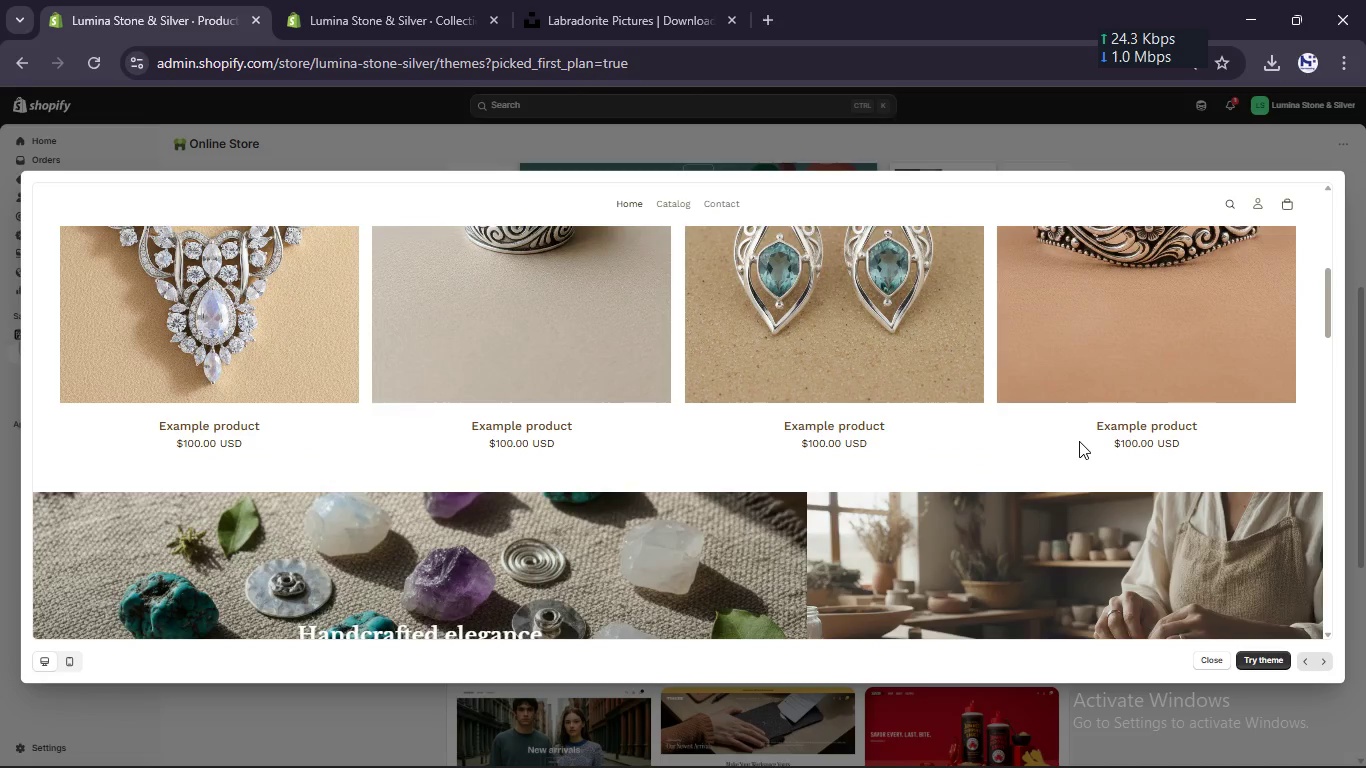 
scroll: coordinate [1079, 441], scroll_direction: up, amount: 16.0
 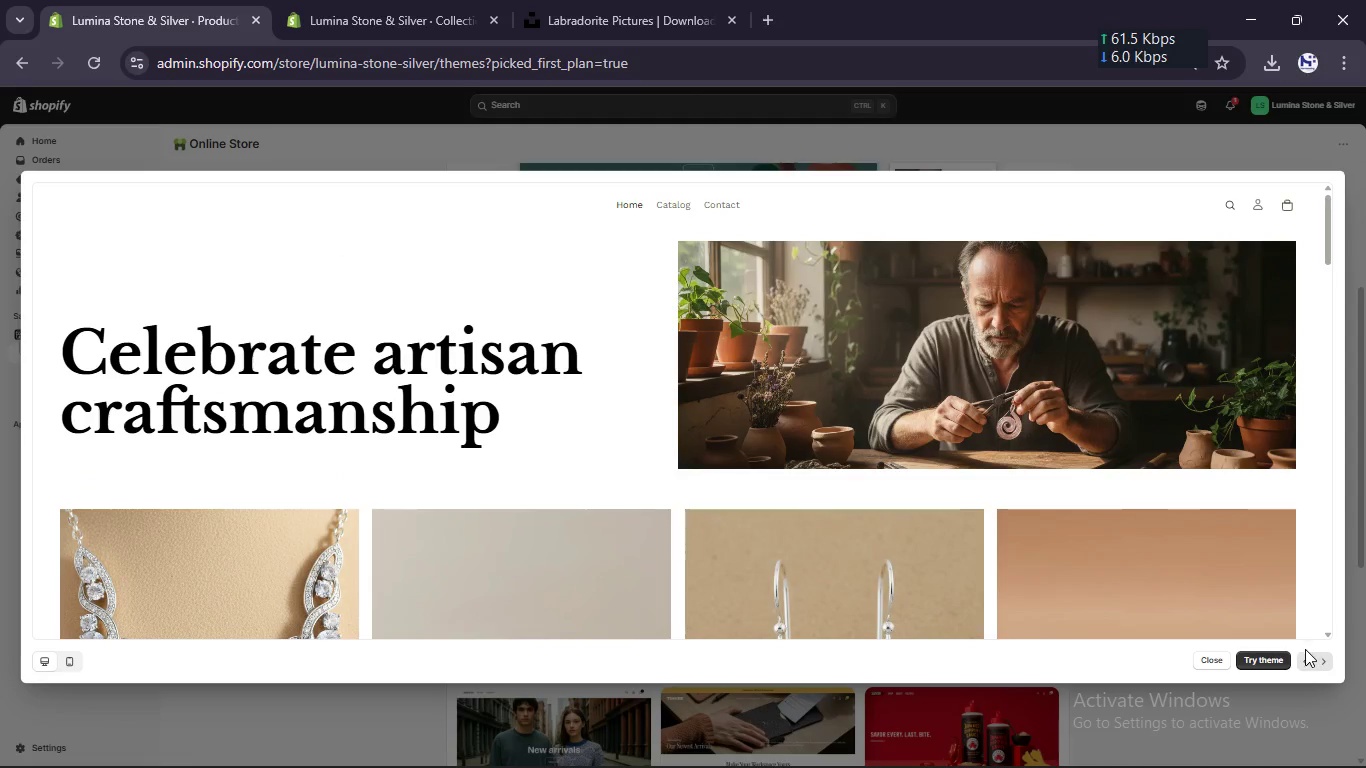 
left_click([1307, 661])
 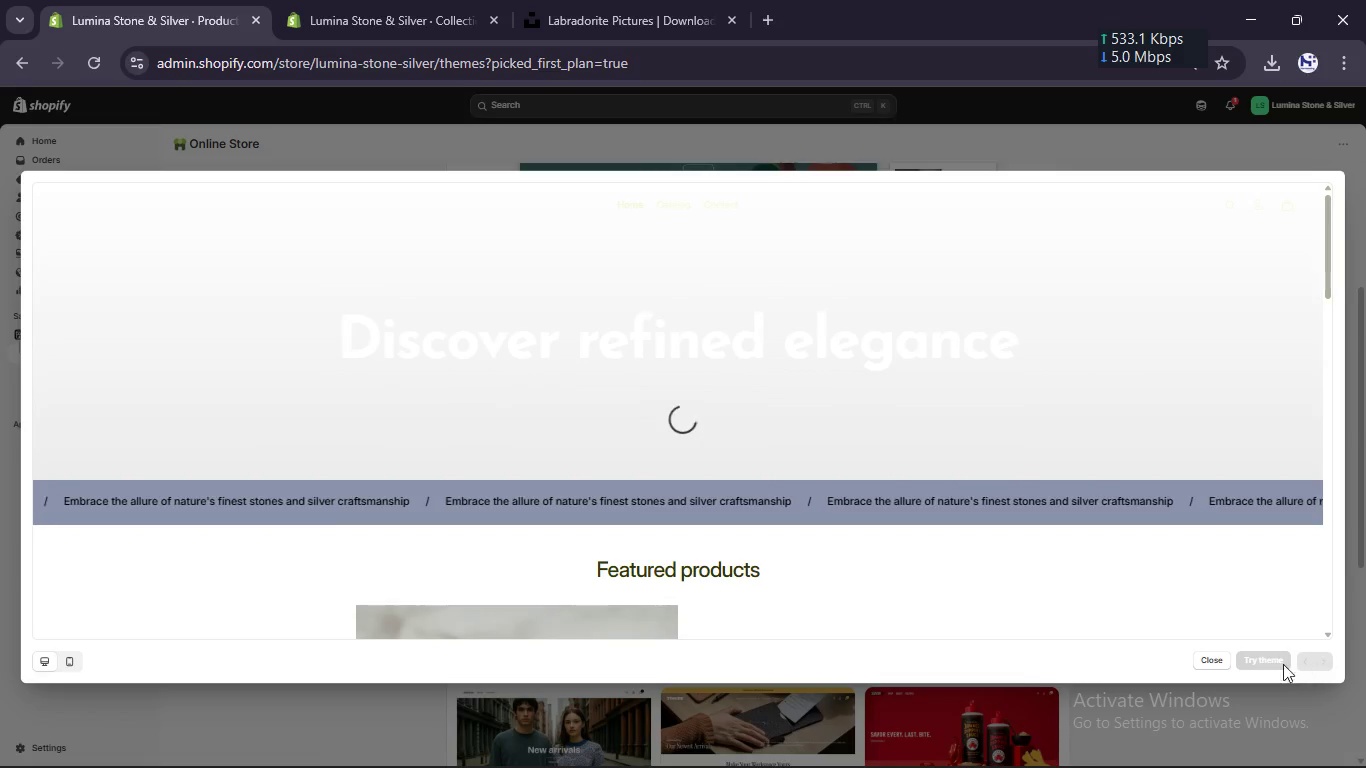 
left_click([1257, 662])
 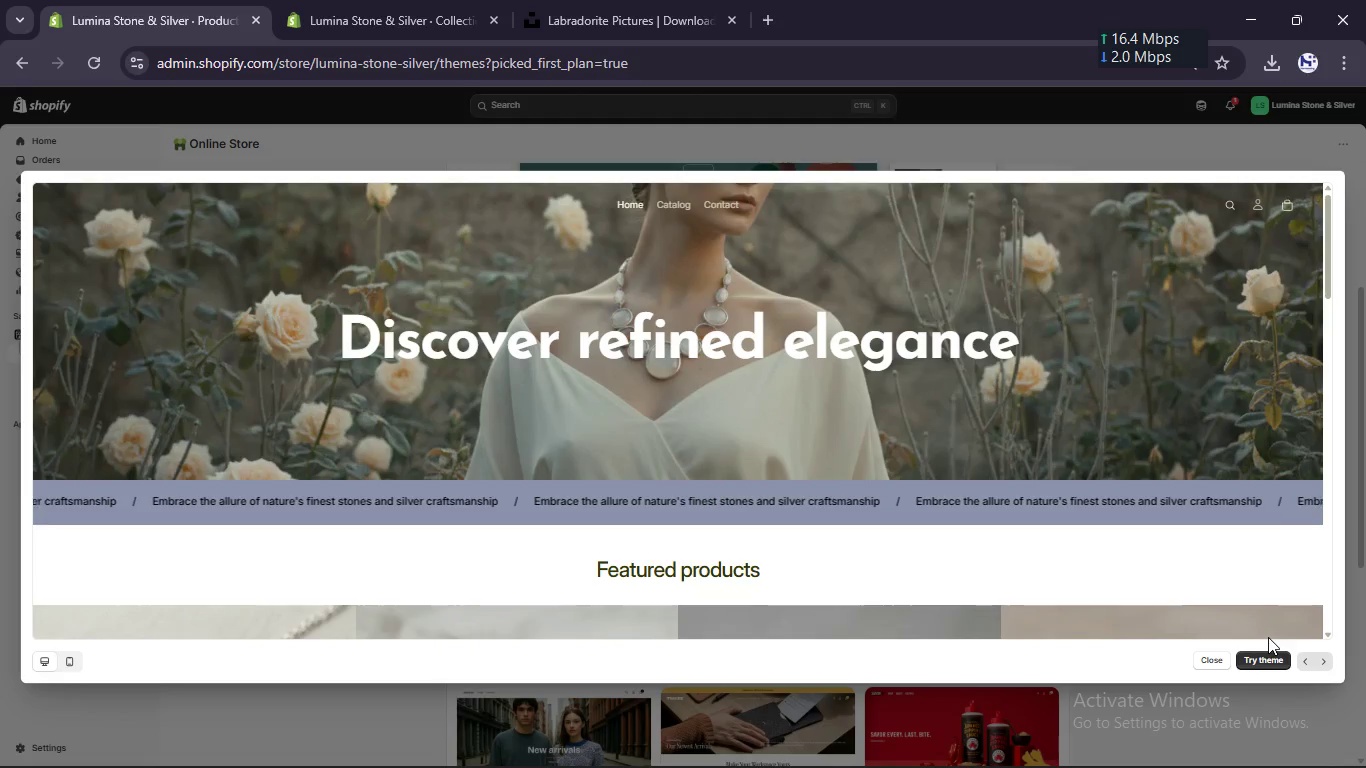 
left_click([1216, 664])
 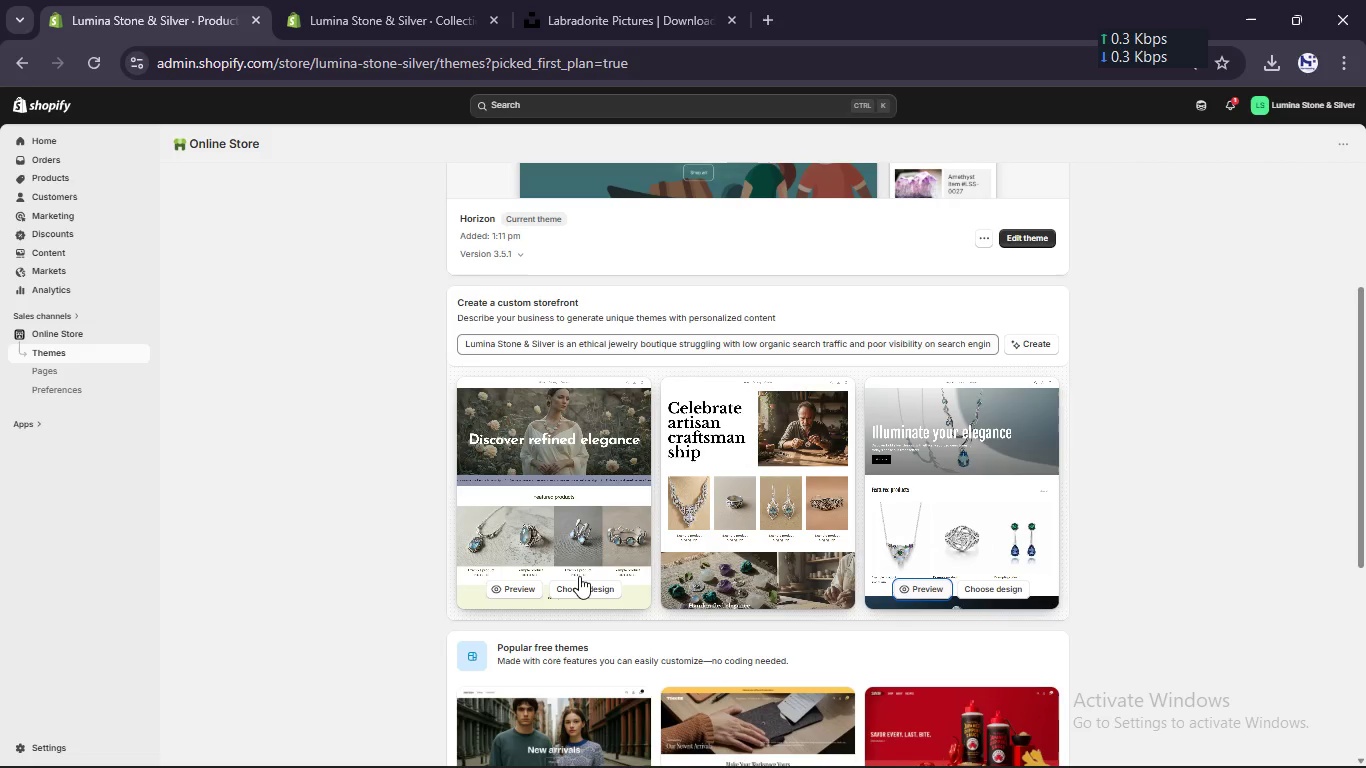 
left_click([580, 587])
 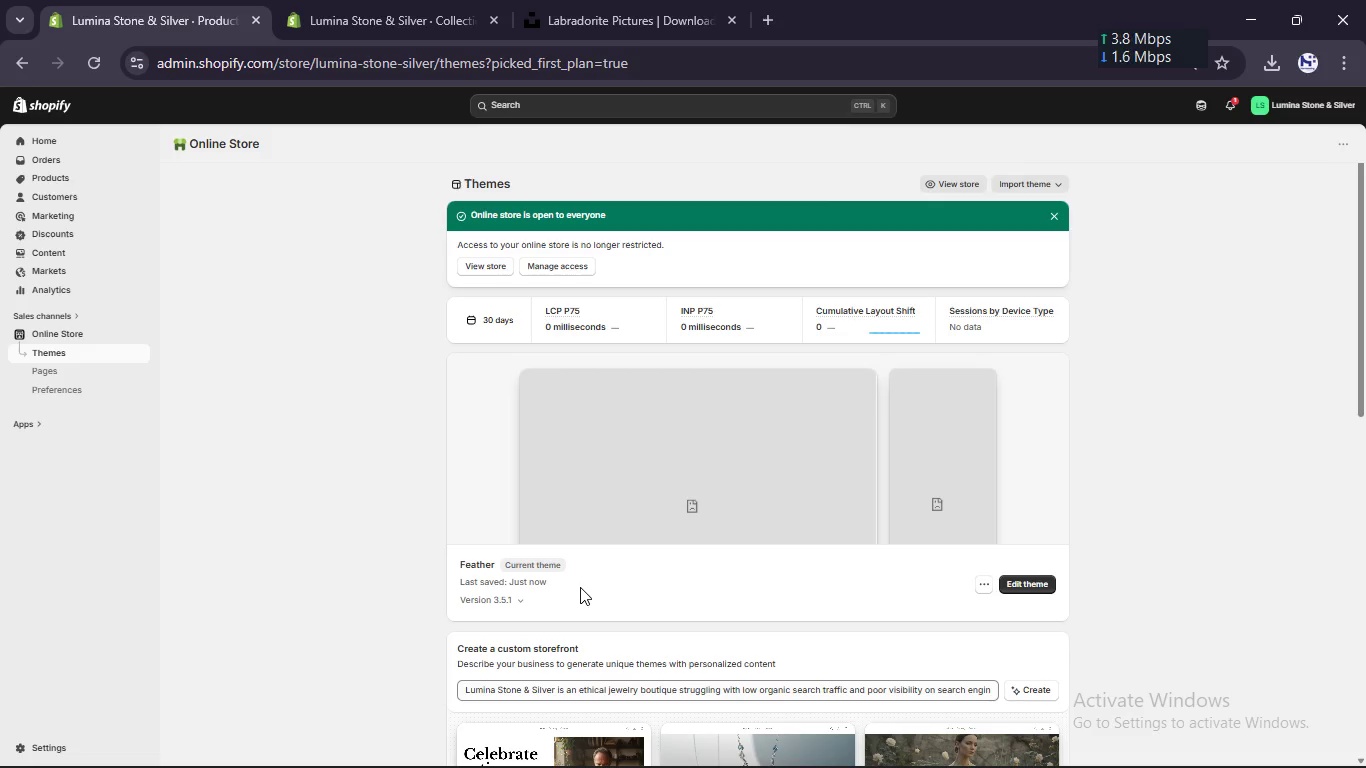 
wait(21.42)
 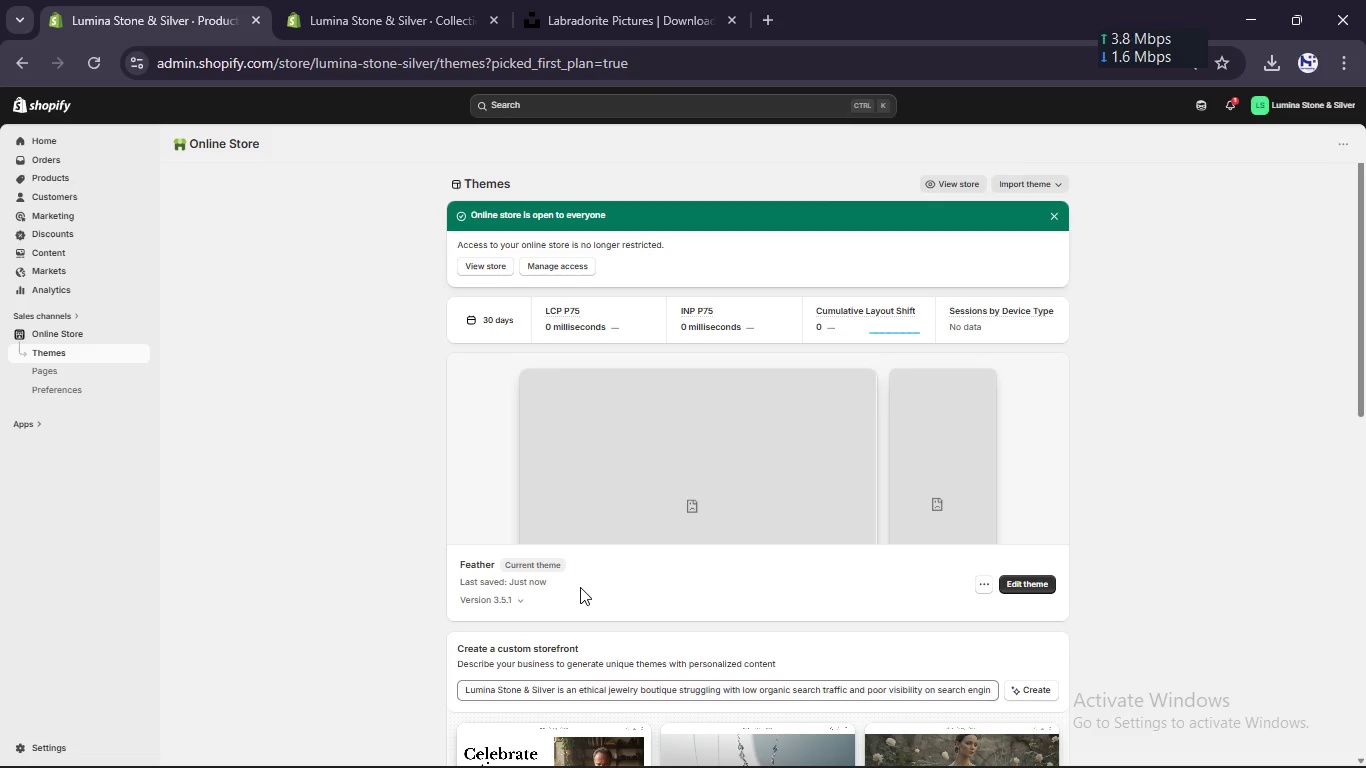 
left_click([1025, 580])
 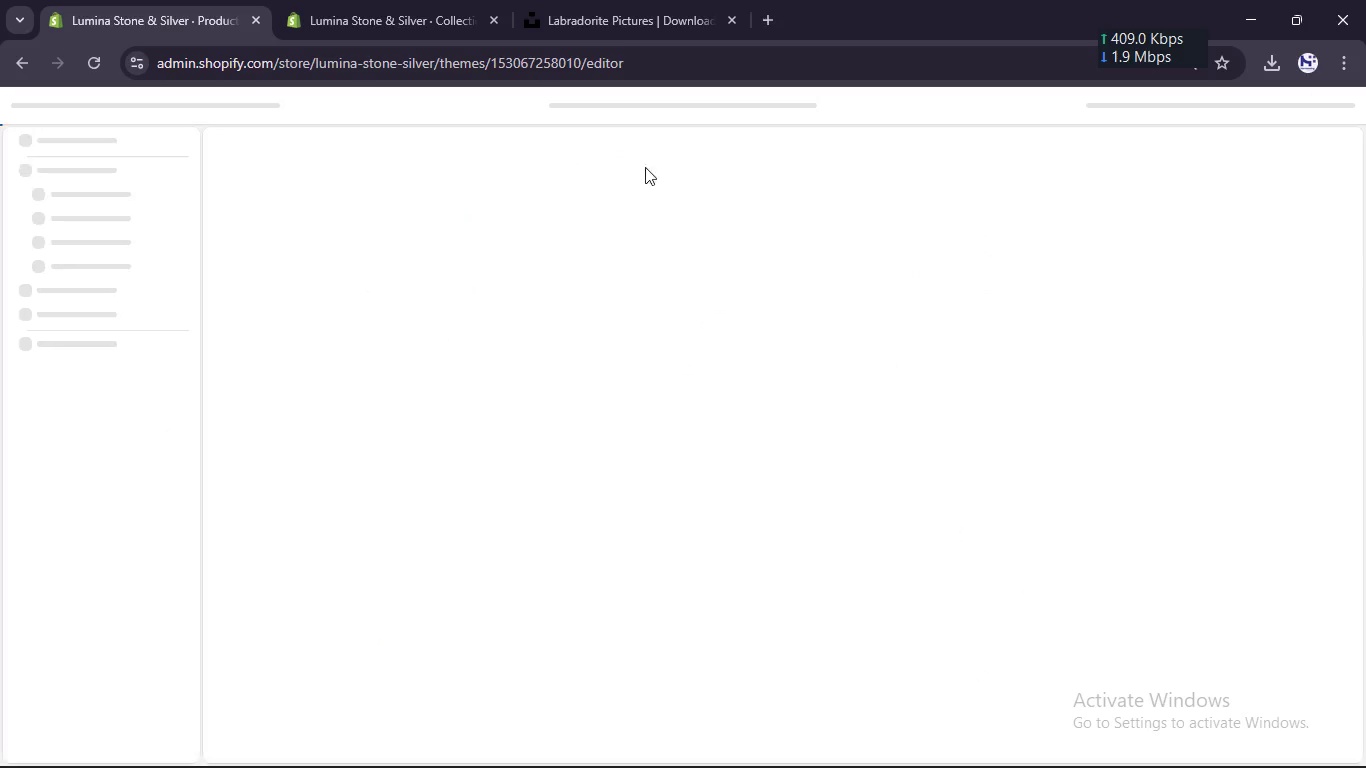 
left_click([345, 0])
 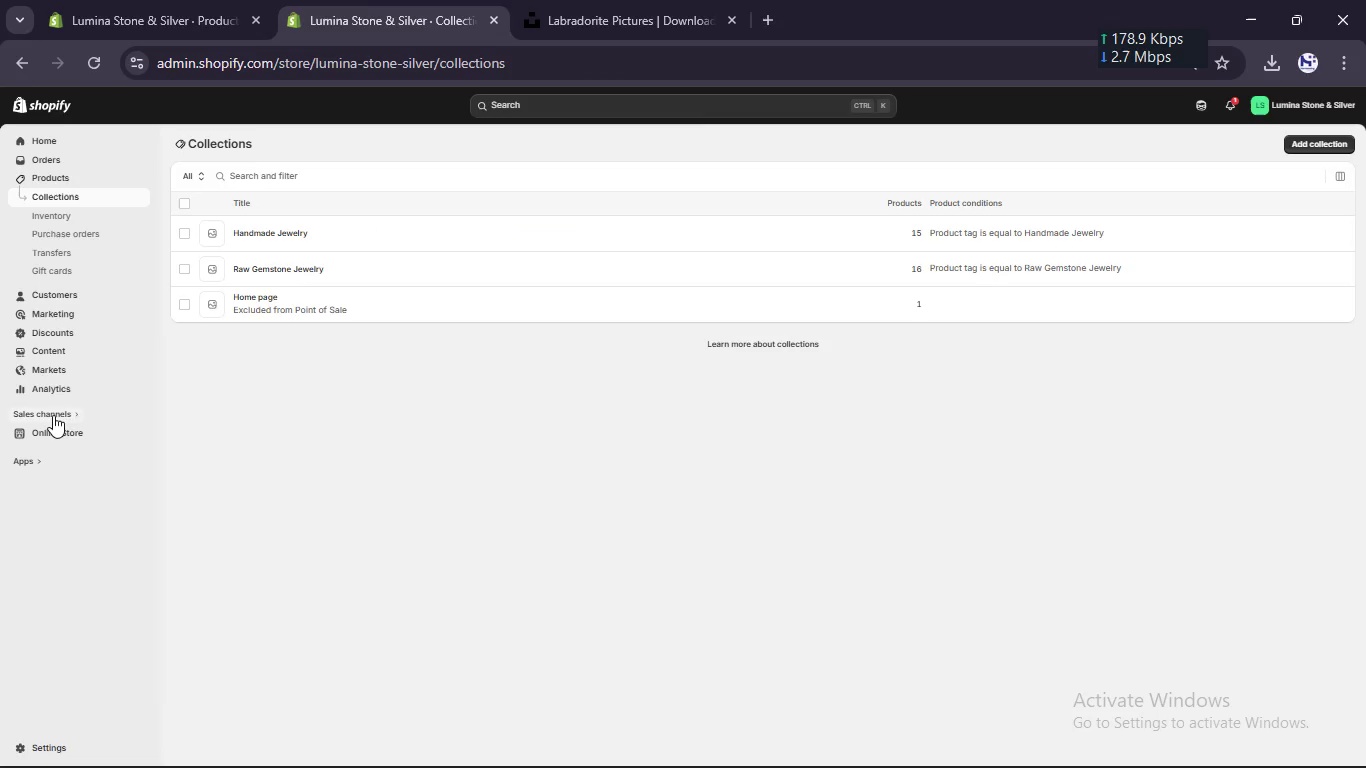 
left_click([52, 428])
 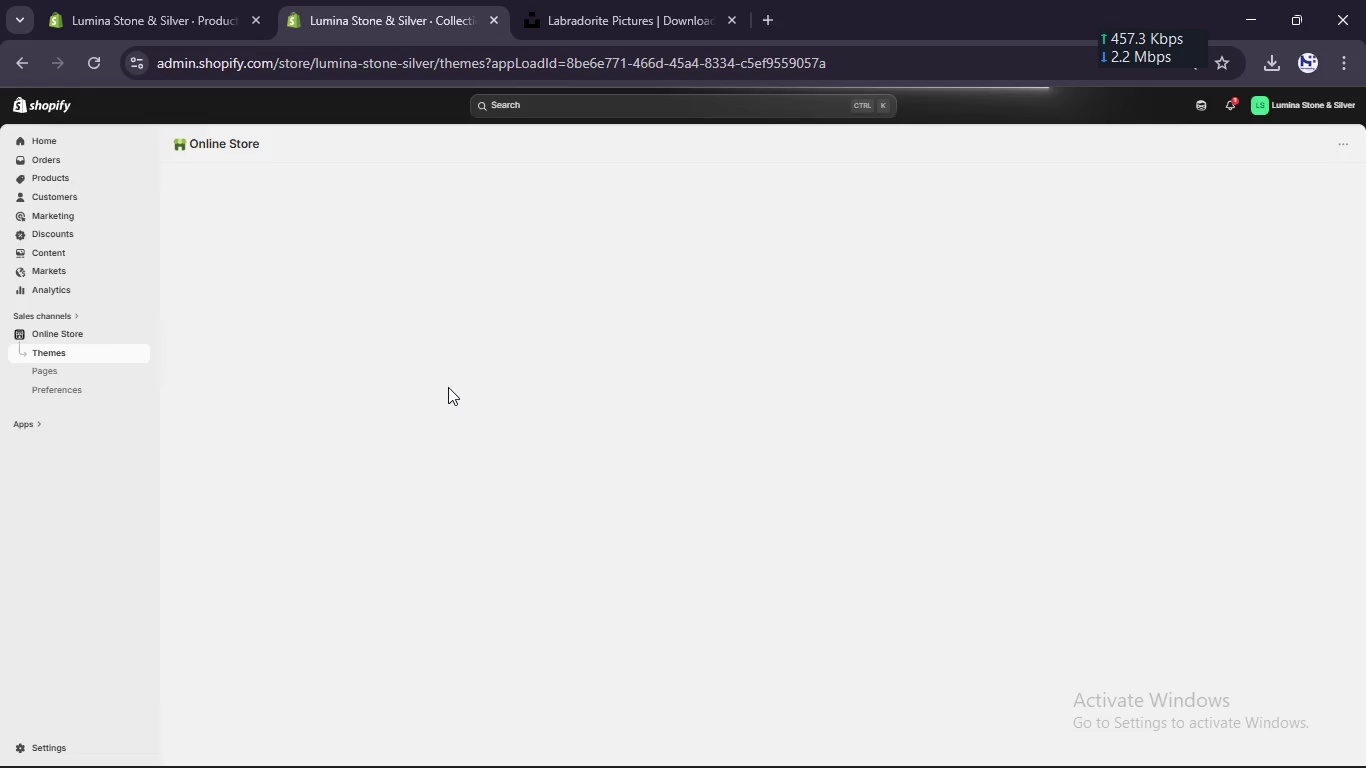 
wait(8.19)
 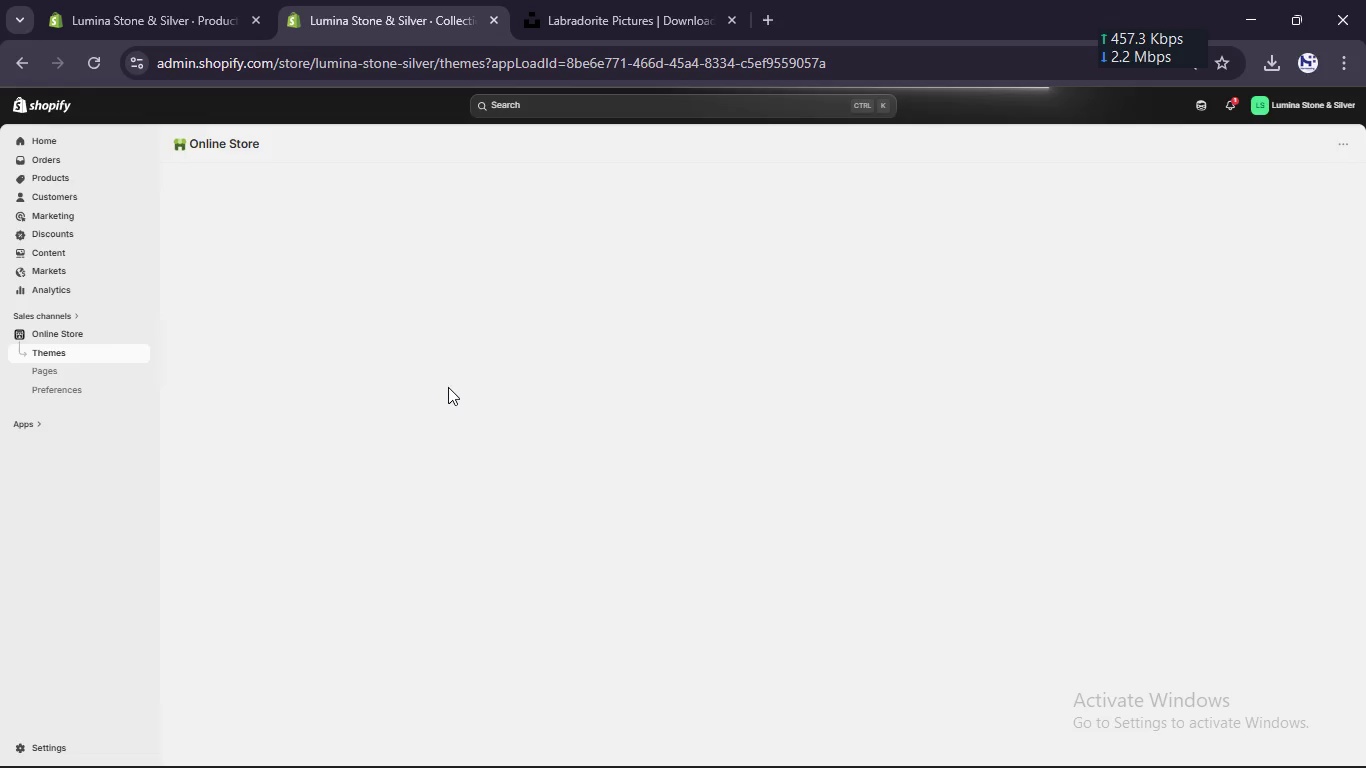 
left_click([934, 182])
 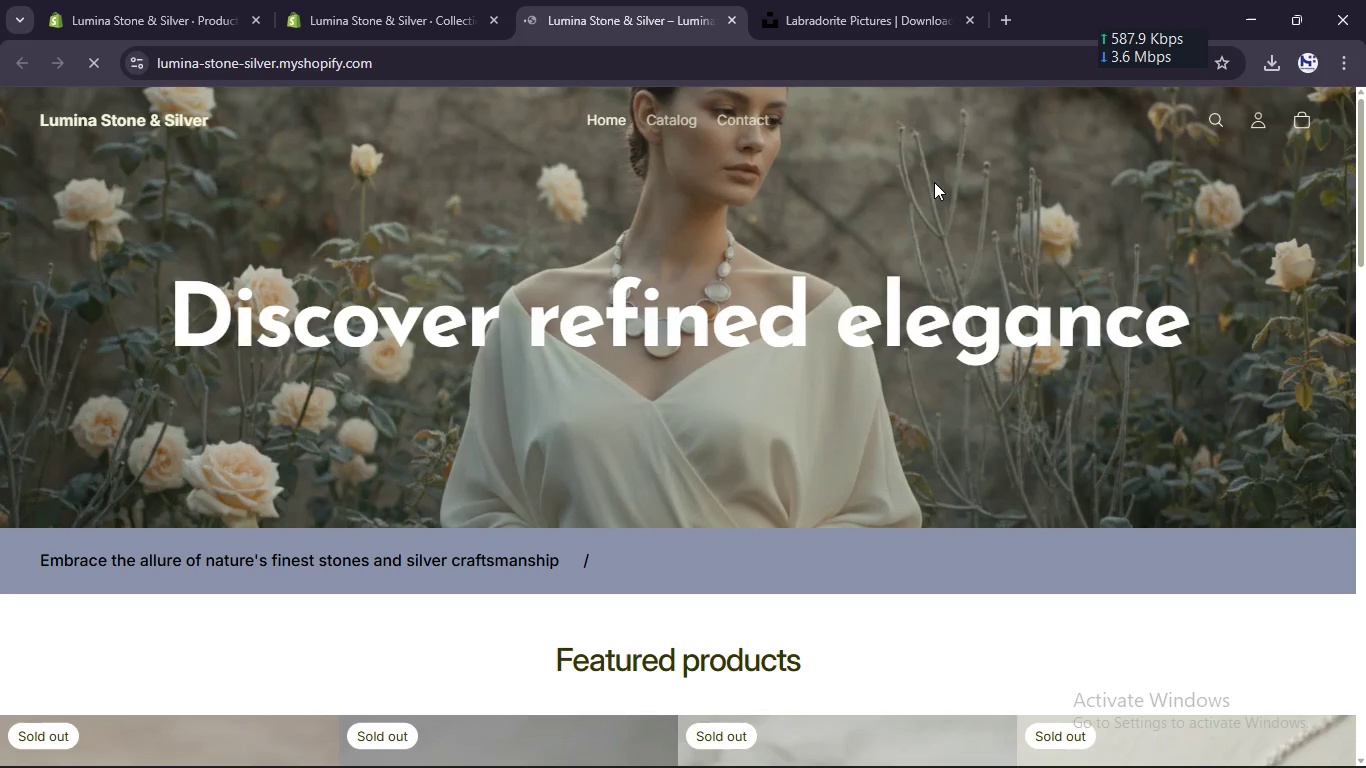 
wait(6.66)
 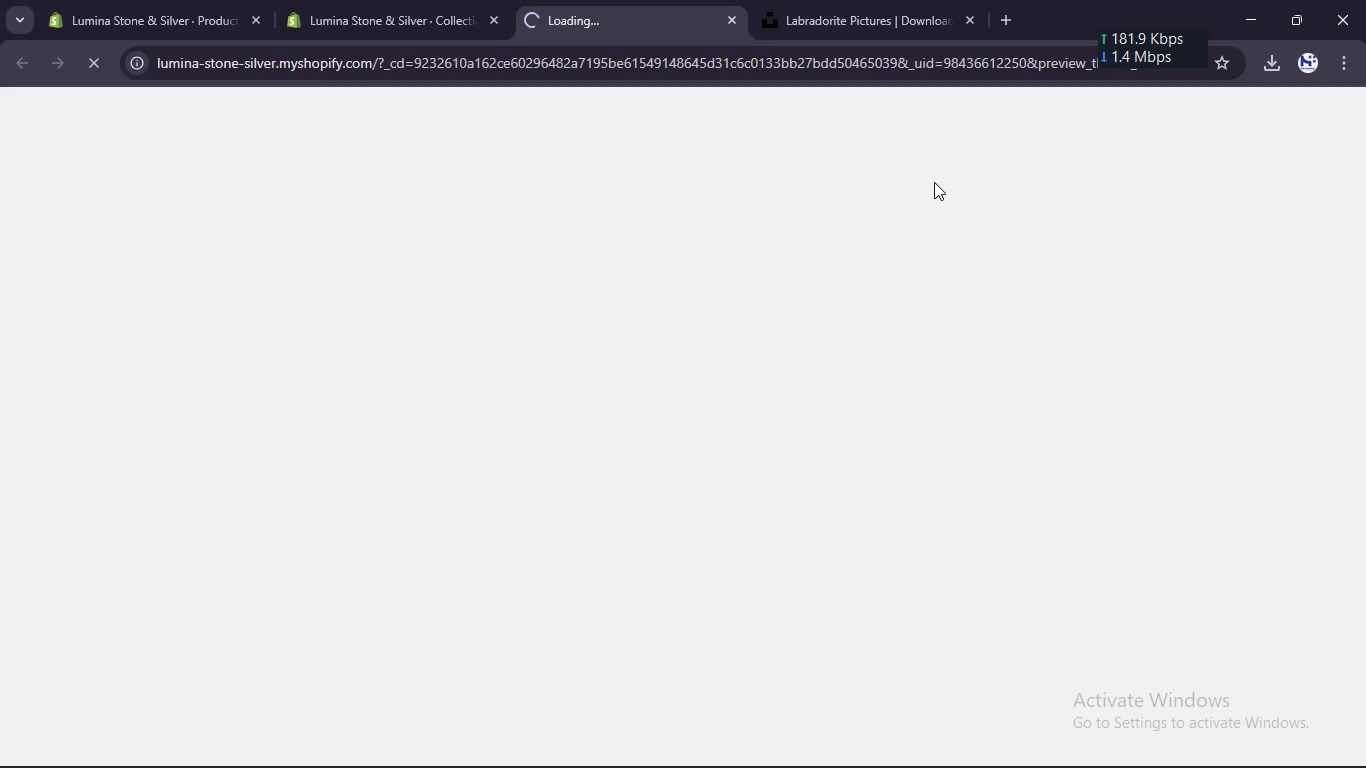 
left_click([193, 0])
 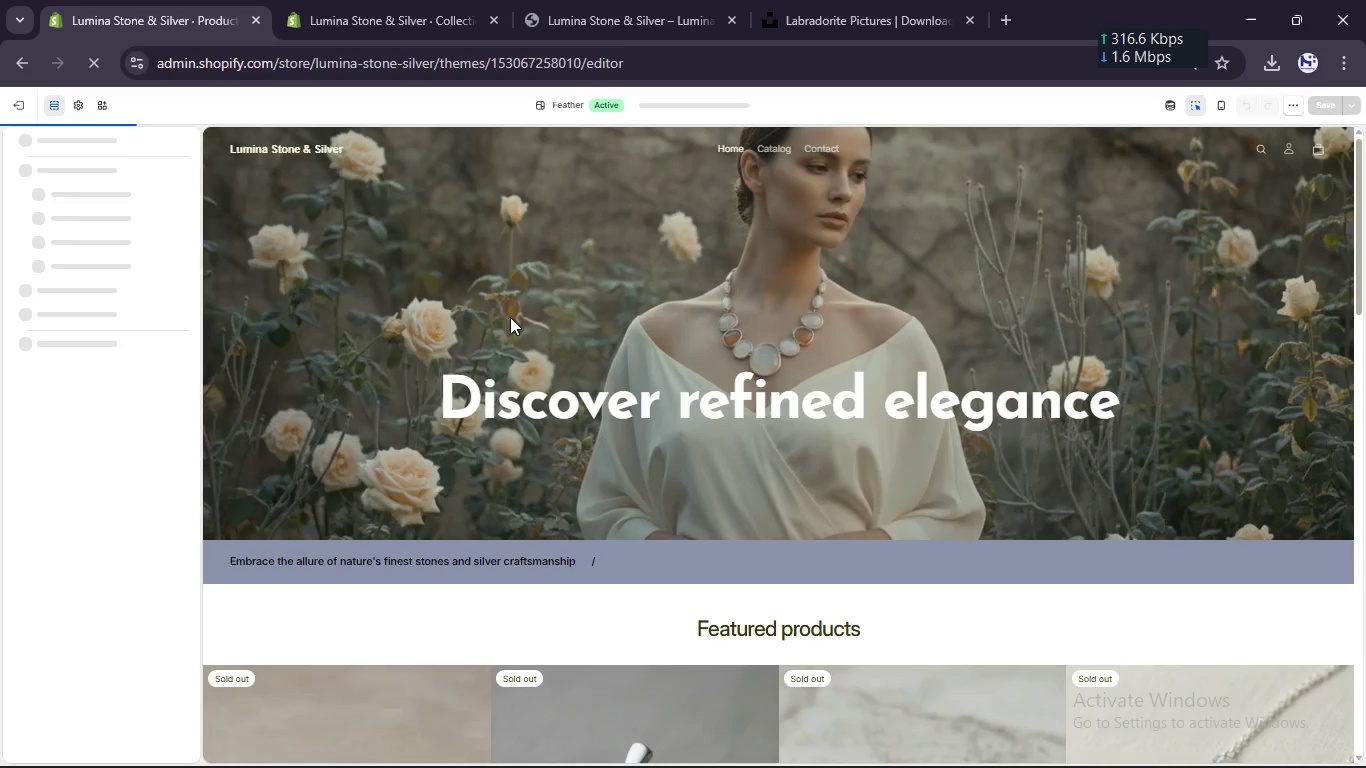 
left_click([331, 272])
 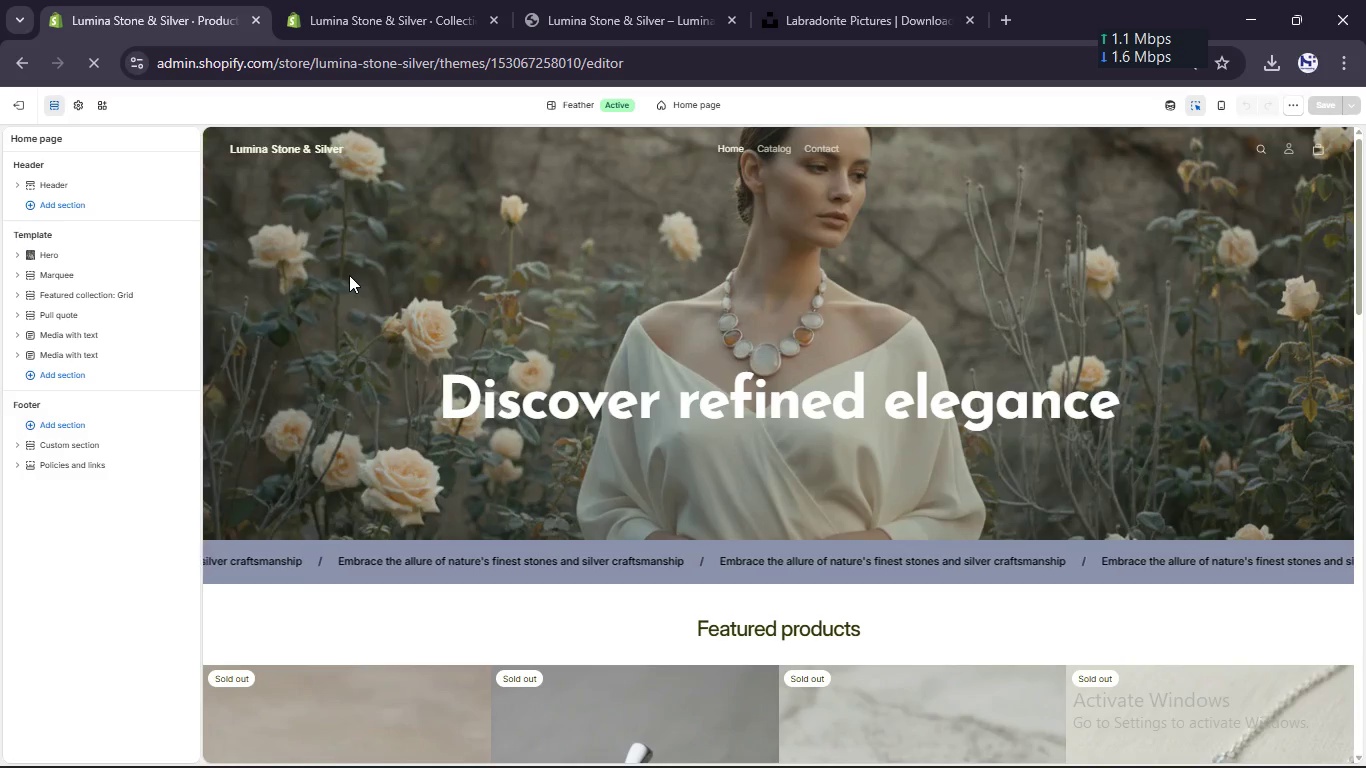 
wait(6.73)
 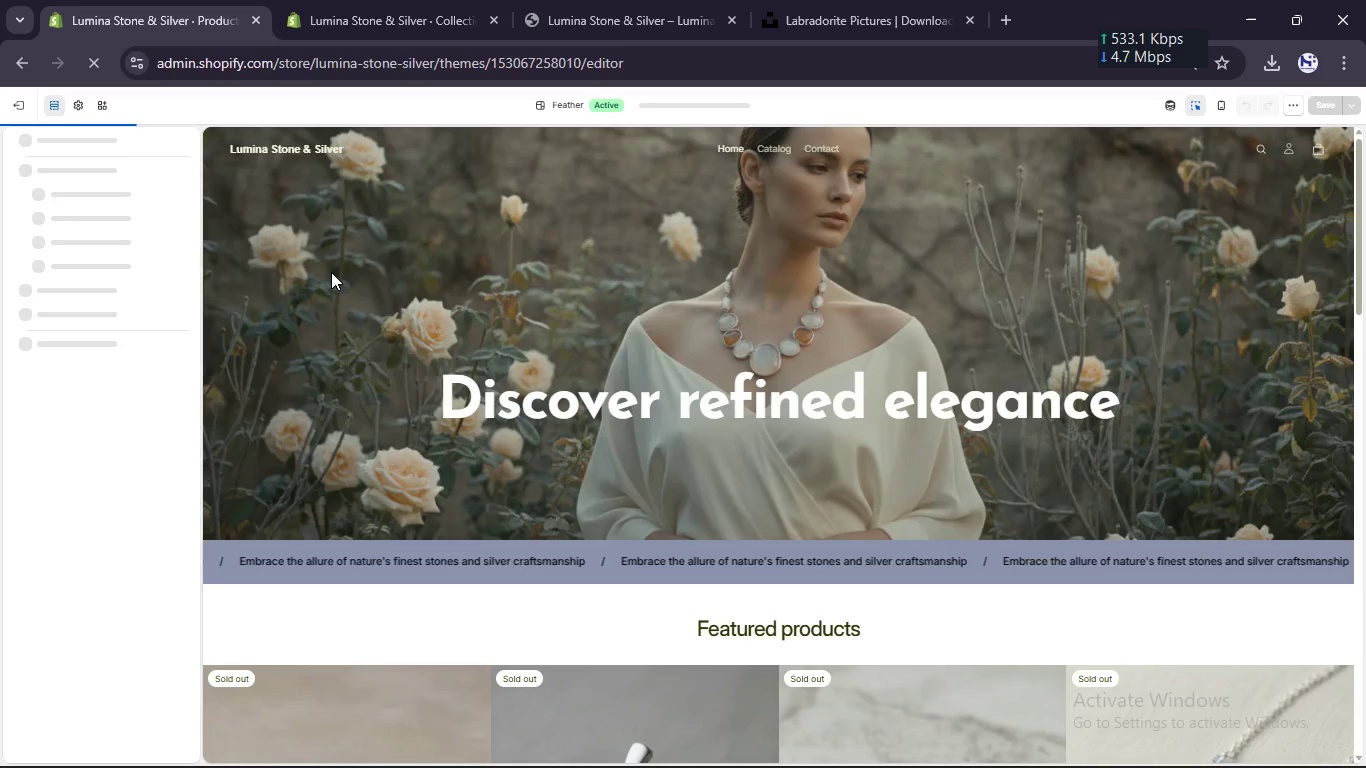 
left_click([349, 275])
 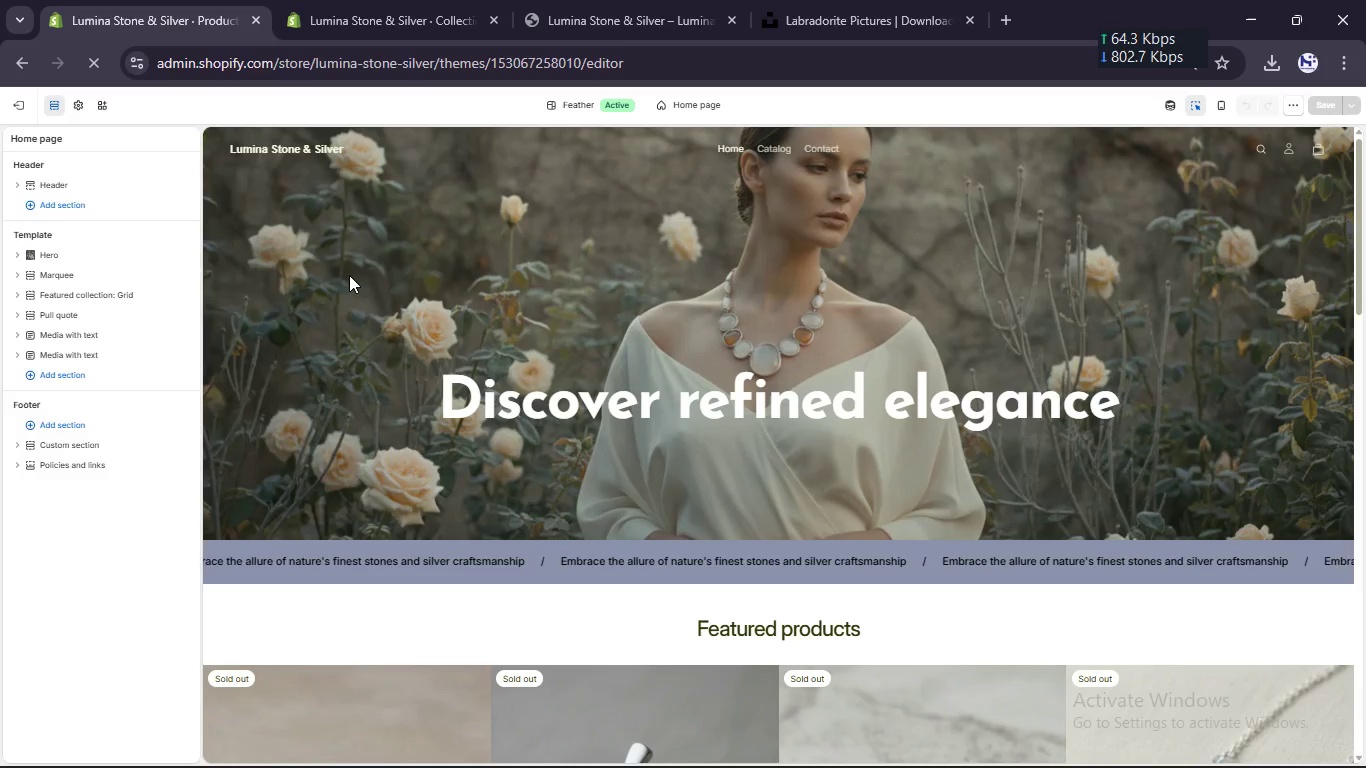 
wait(7.45)
 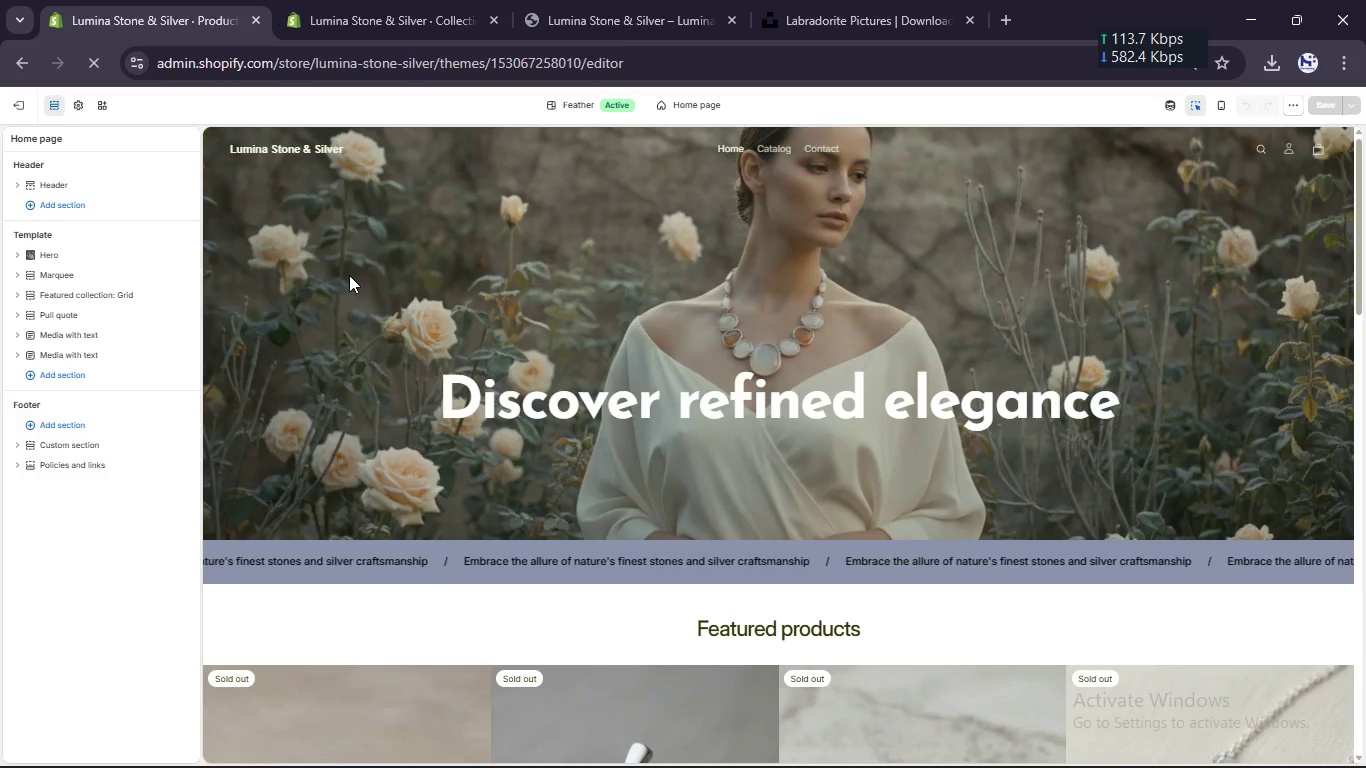 
left_click([494, 222])
 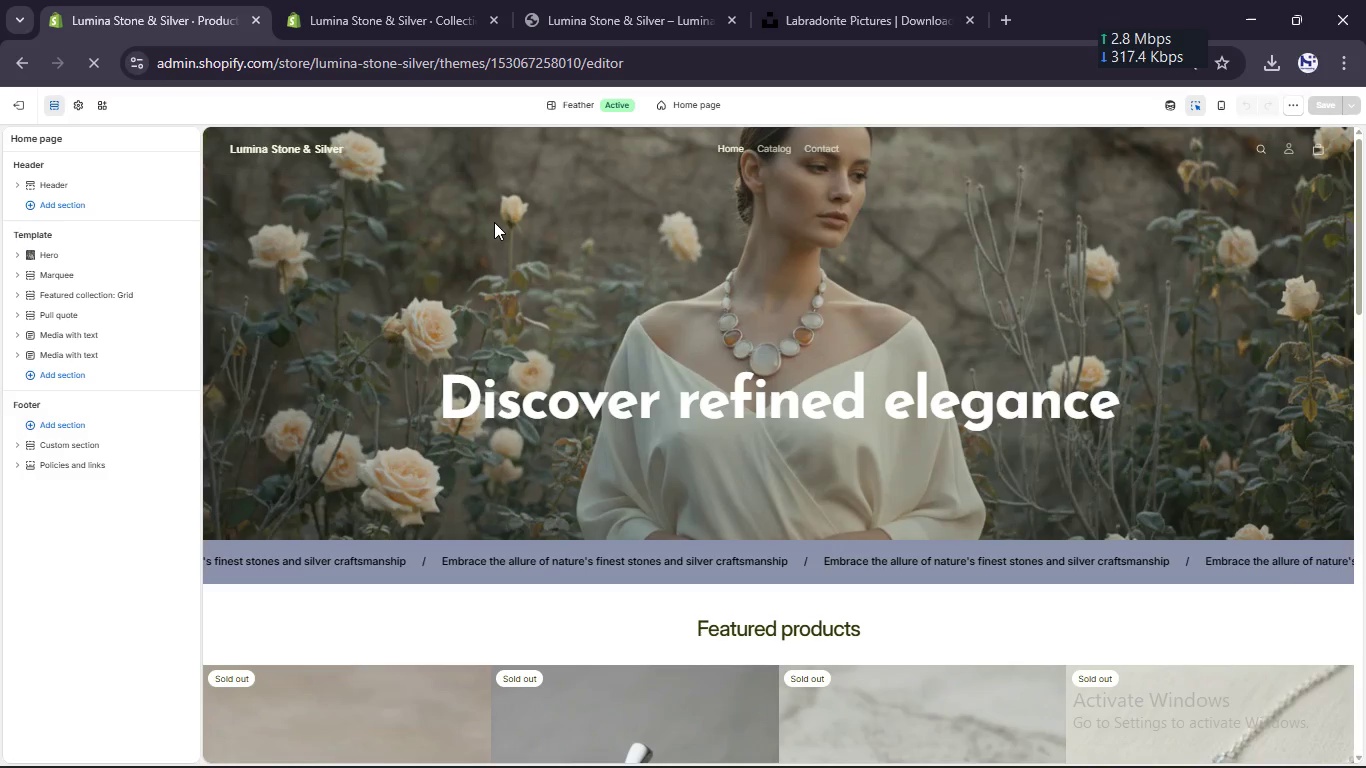 
wait(11.77)
 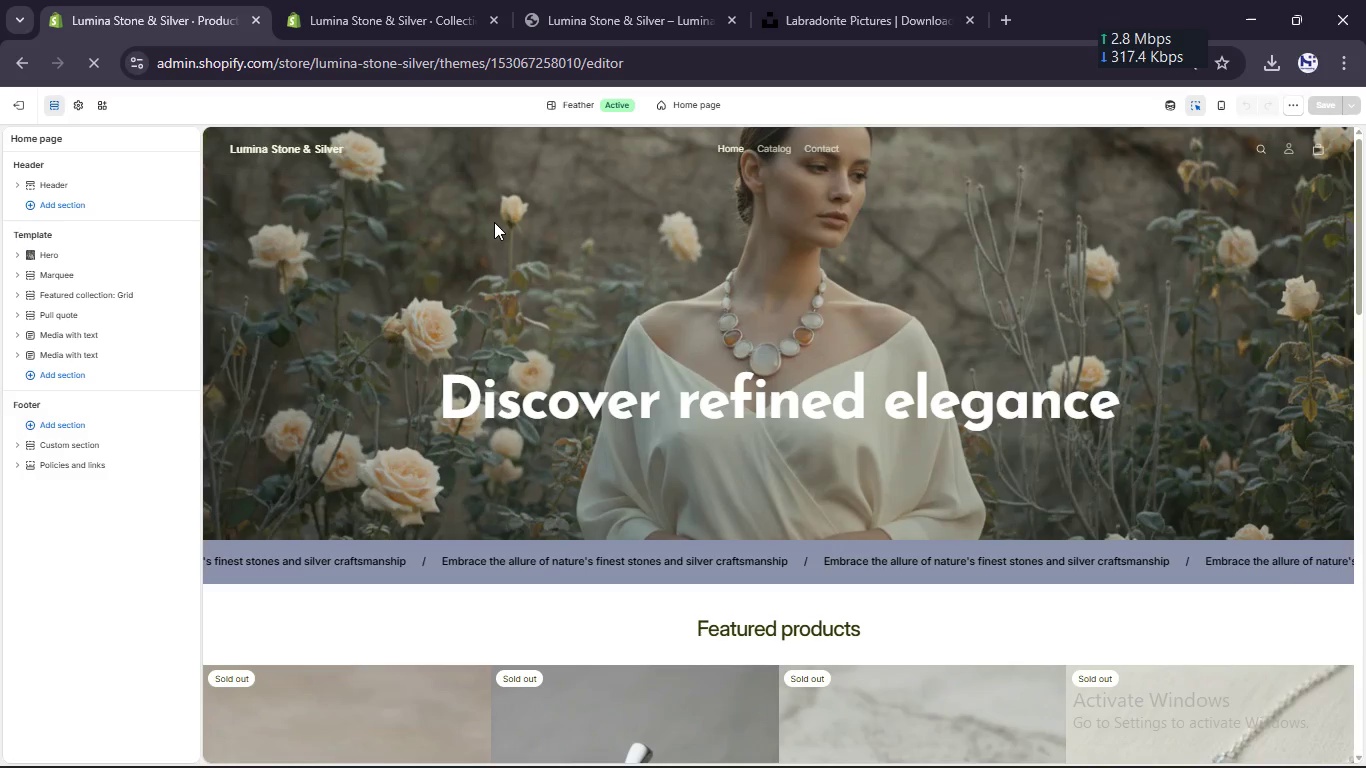 
left_click([477, 302])
 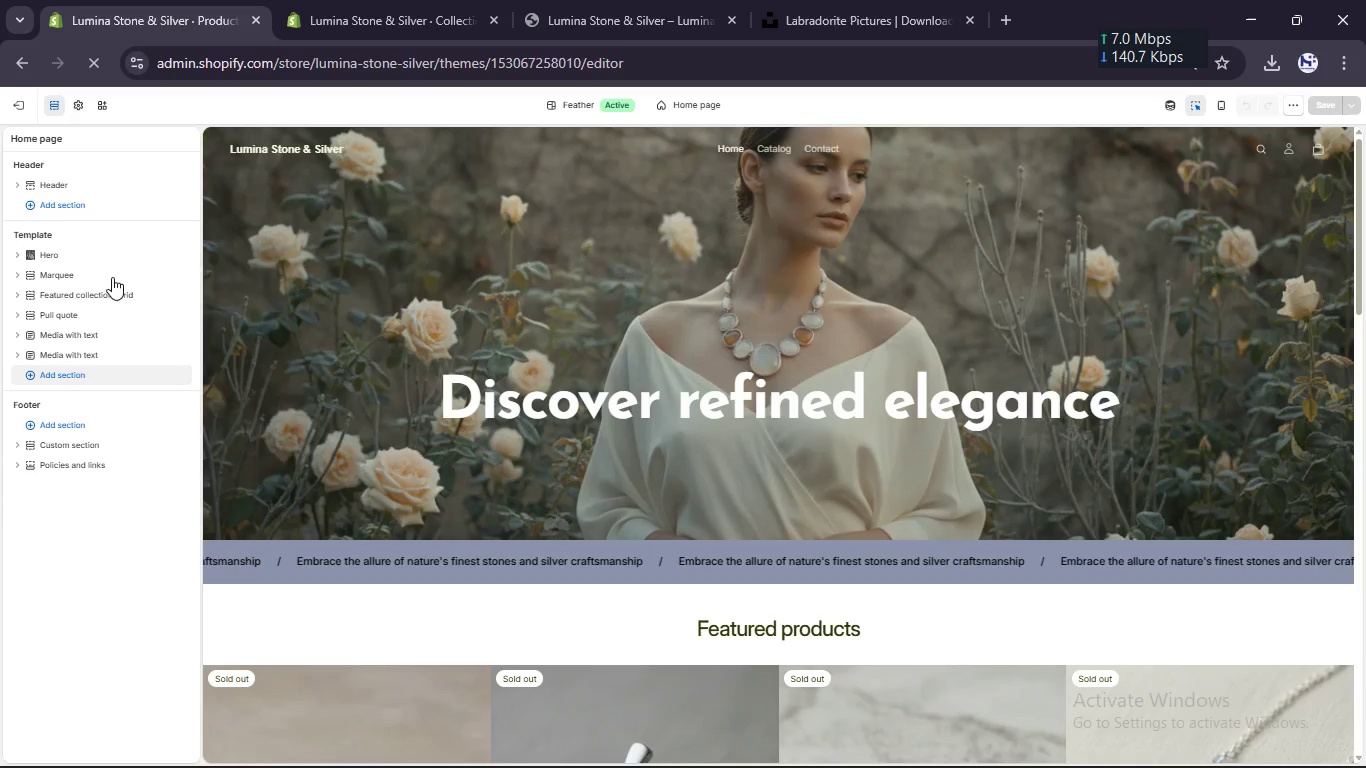 
left_click([88, 257])
 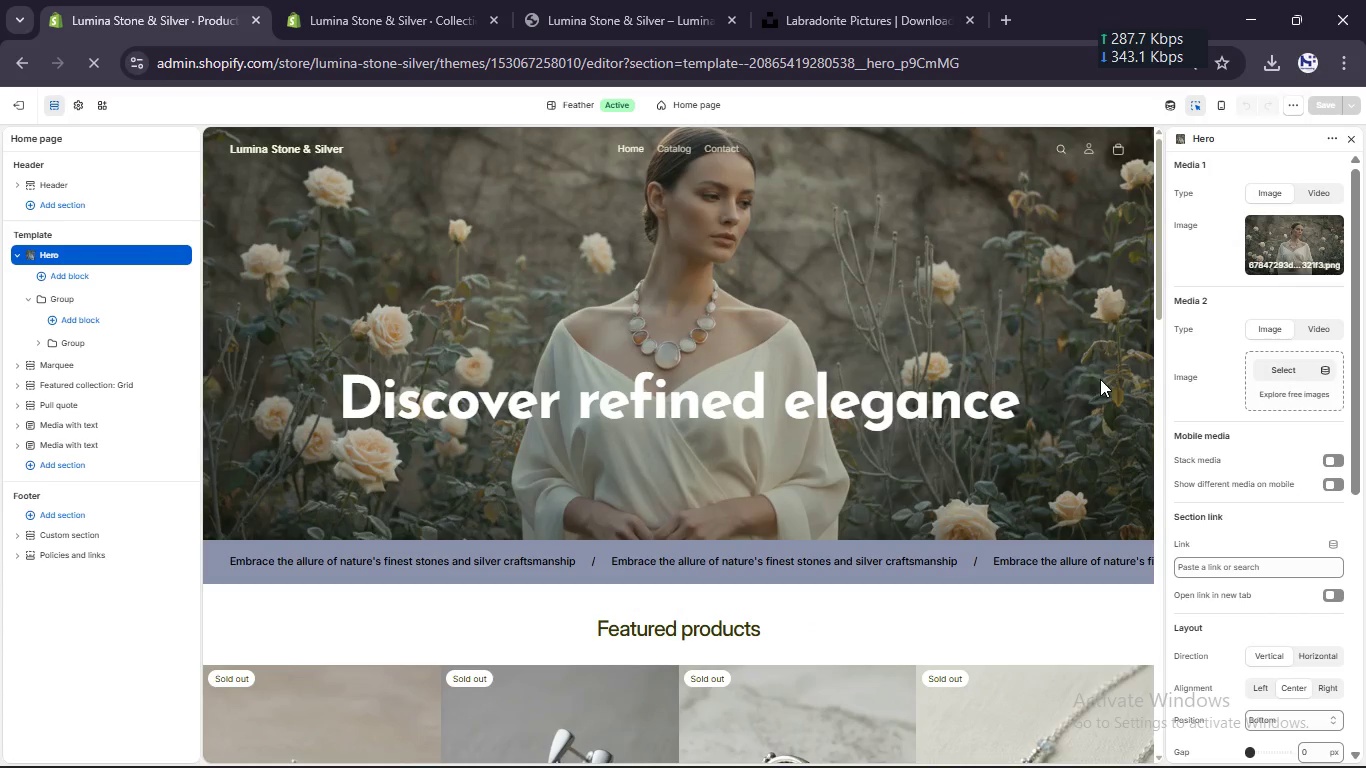 
scroll: coordinate [1288, 477], scroll_direction: down, amount: 10.0
 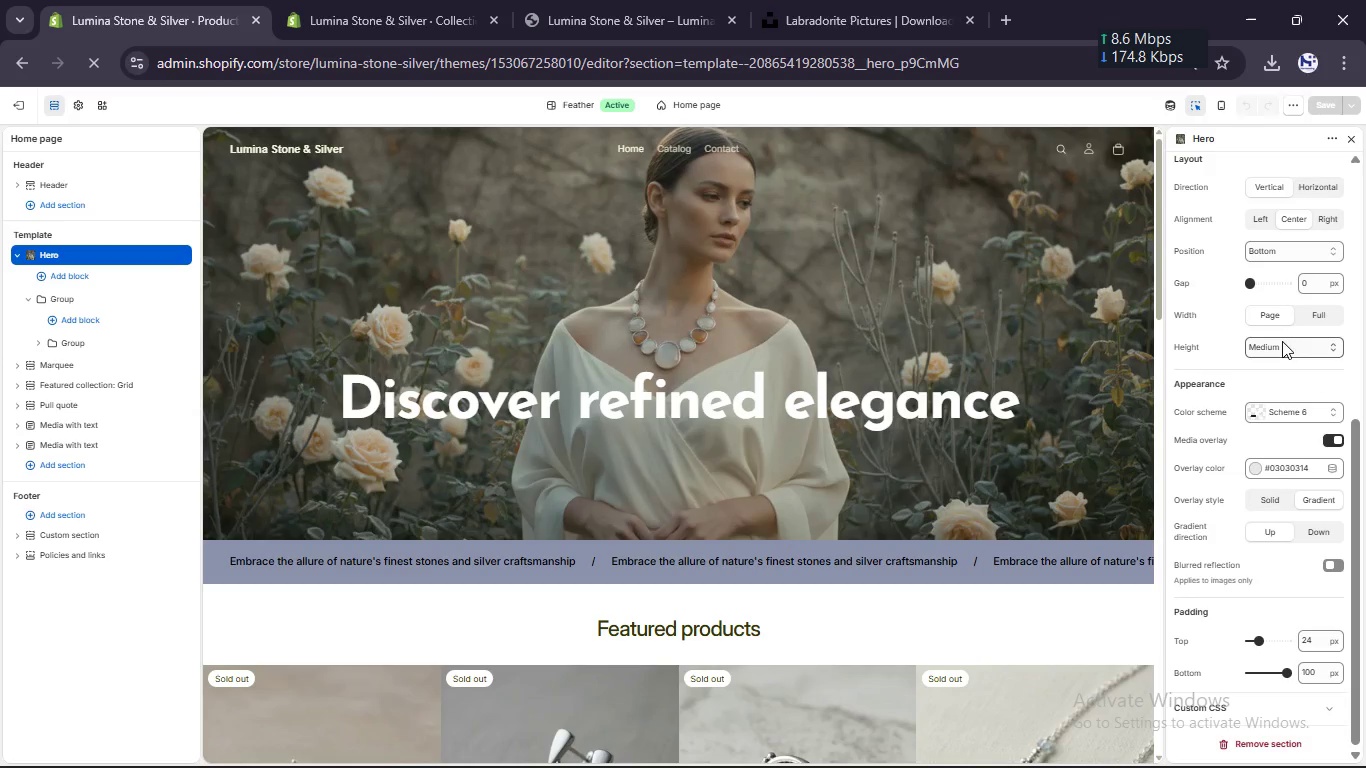 
left_click([1282, 346])
 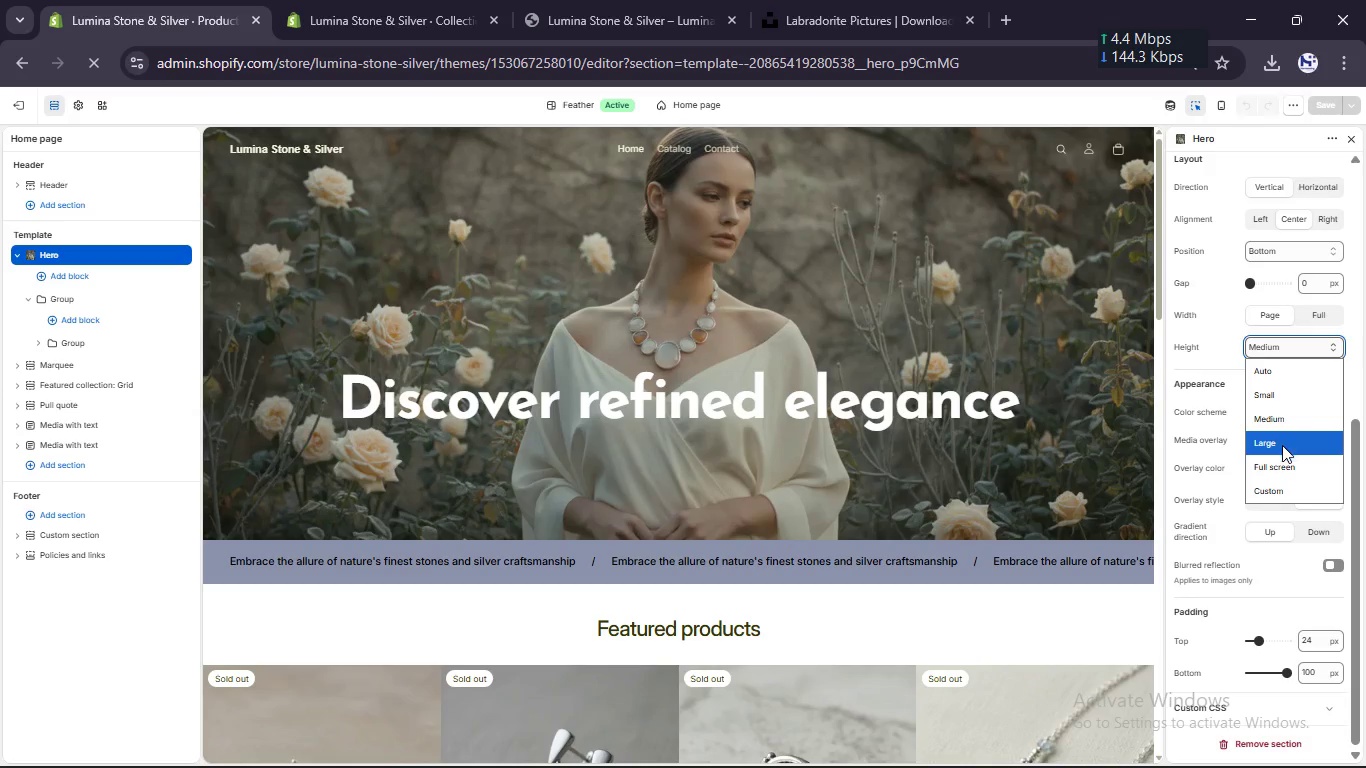 
left_click([1282, 445])
 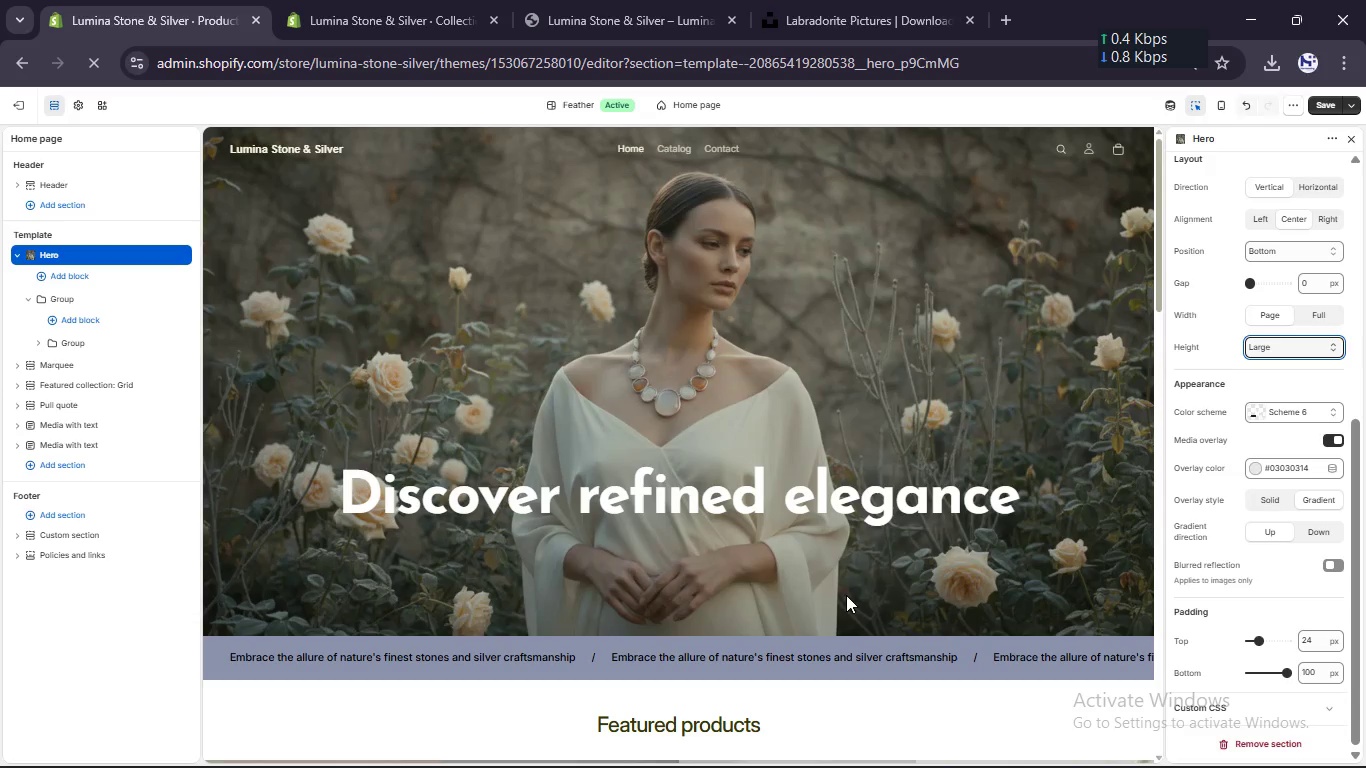 
wait(15.45)
 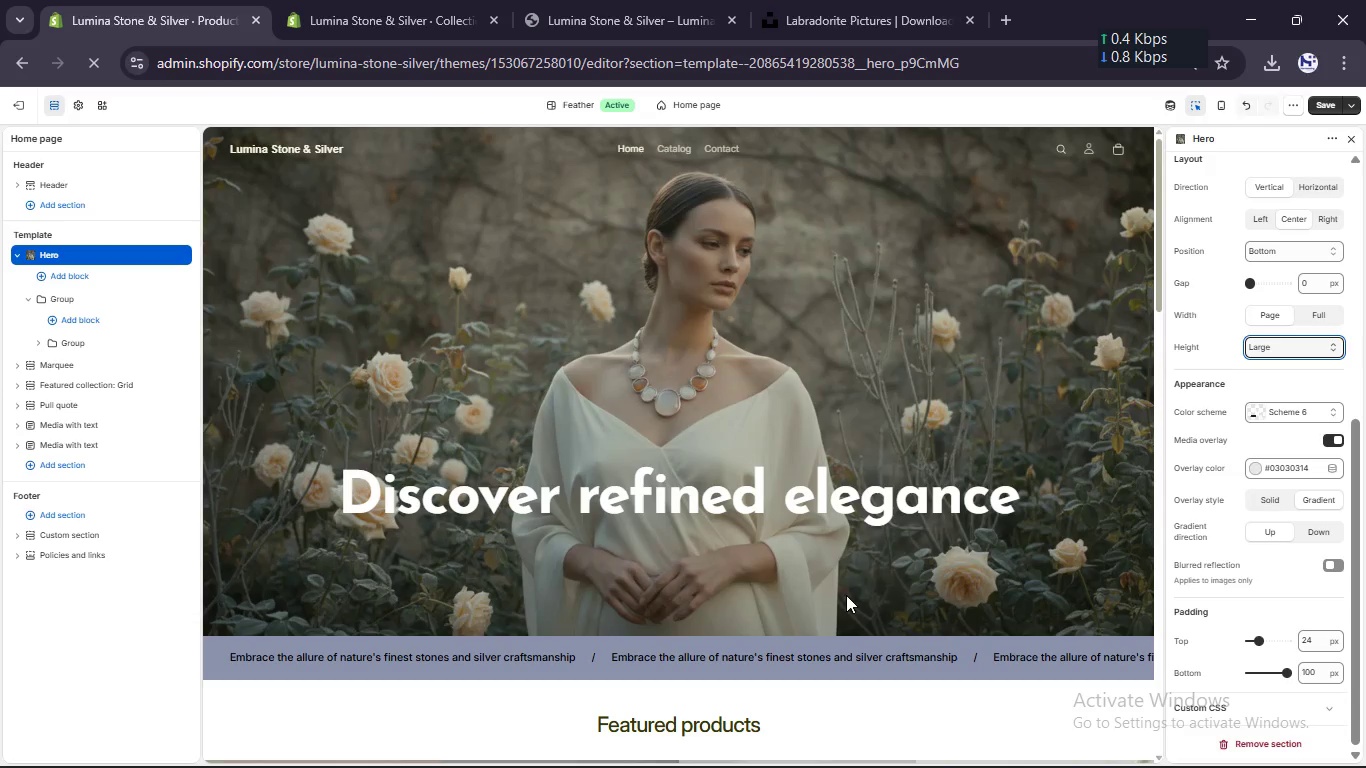 
scroll: coordinate [846, 595], scroll_direction: down, amount: 4.0
 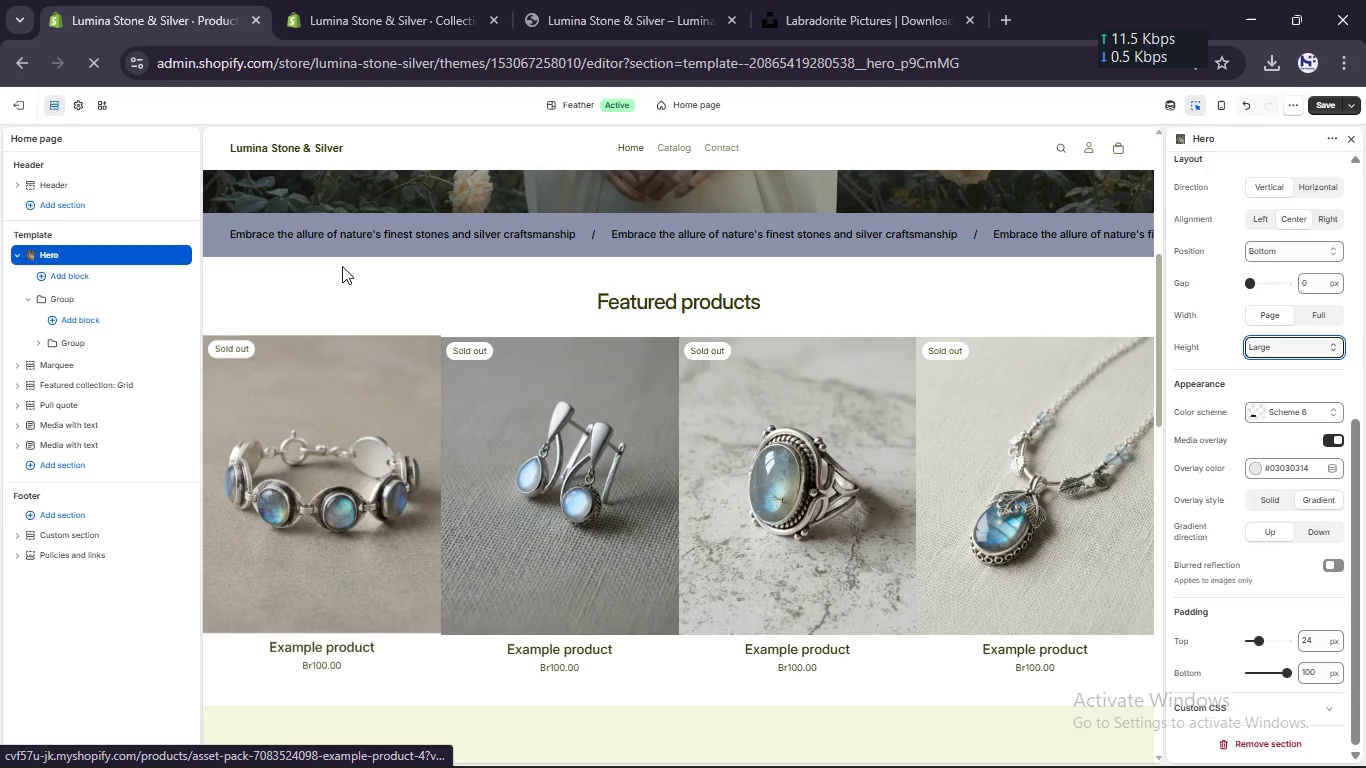 
left_click([341, 262])
 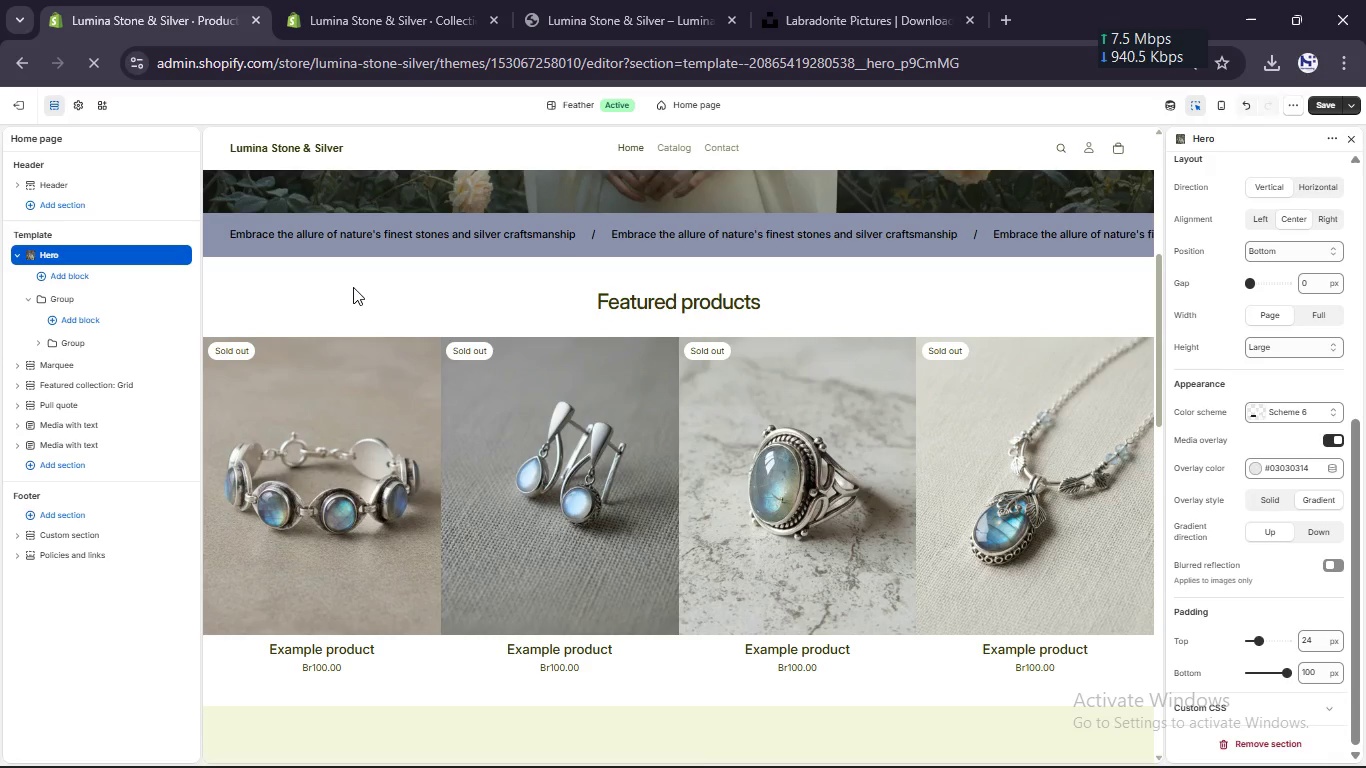 
left_click([353, 287])
 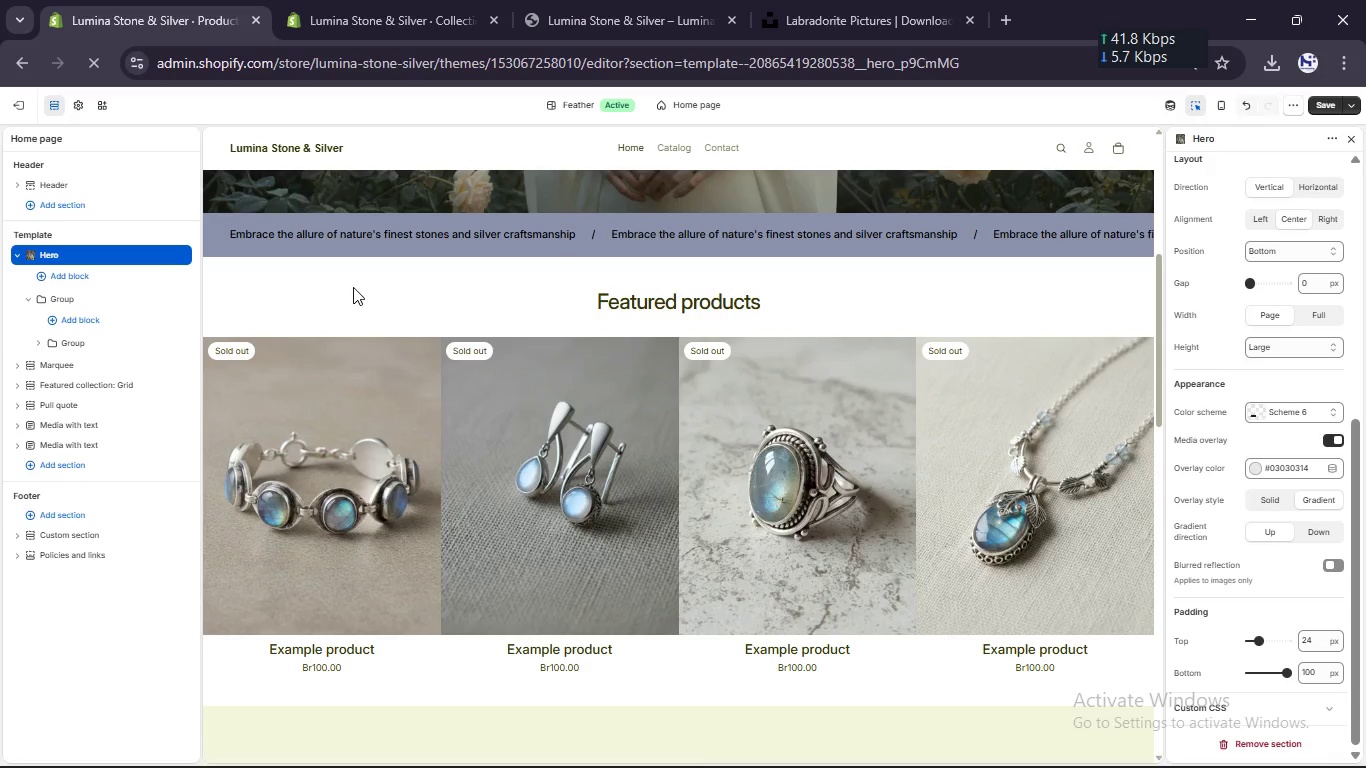 
wait(6.94)
 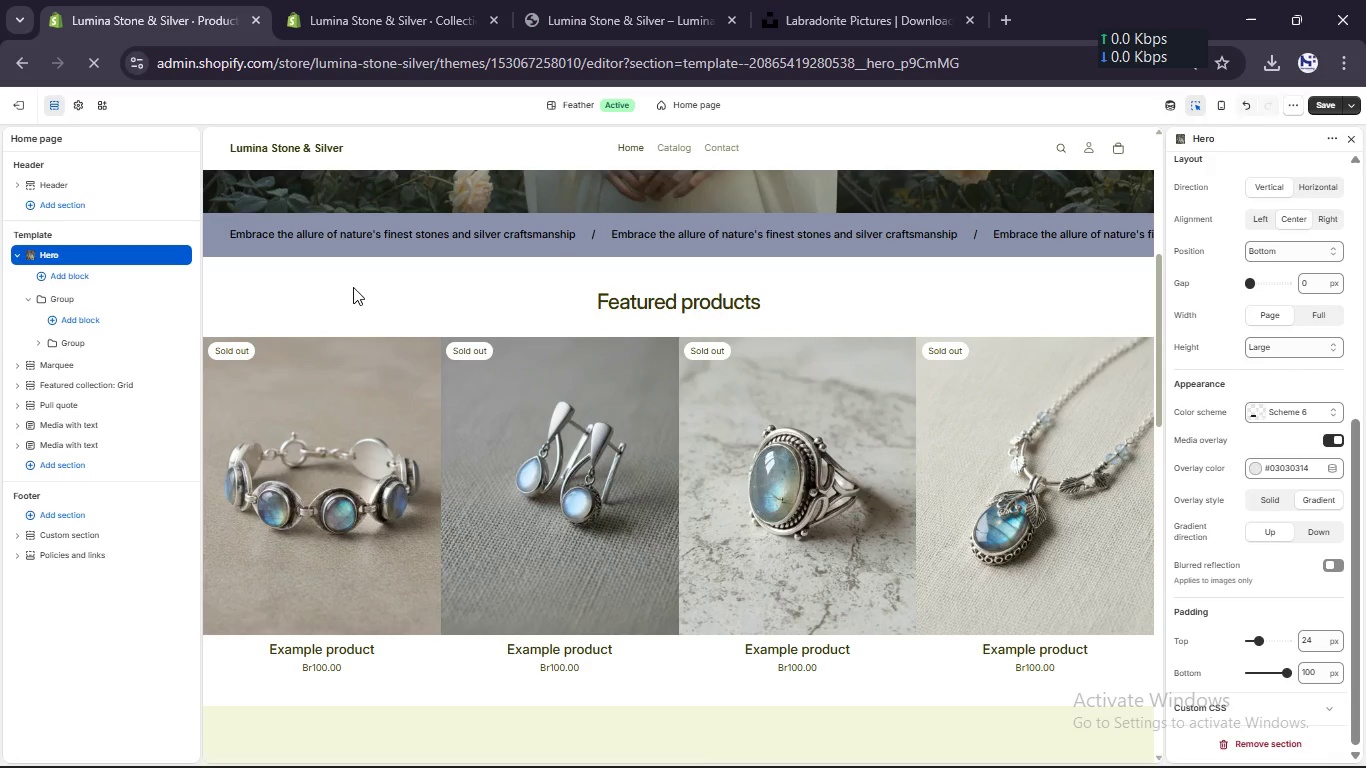 
left_click([362, 295])
 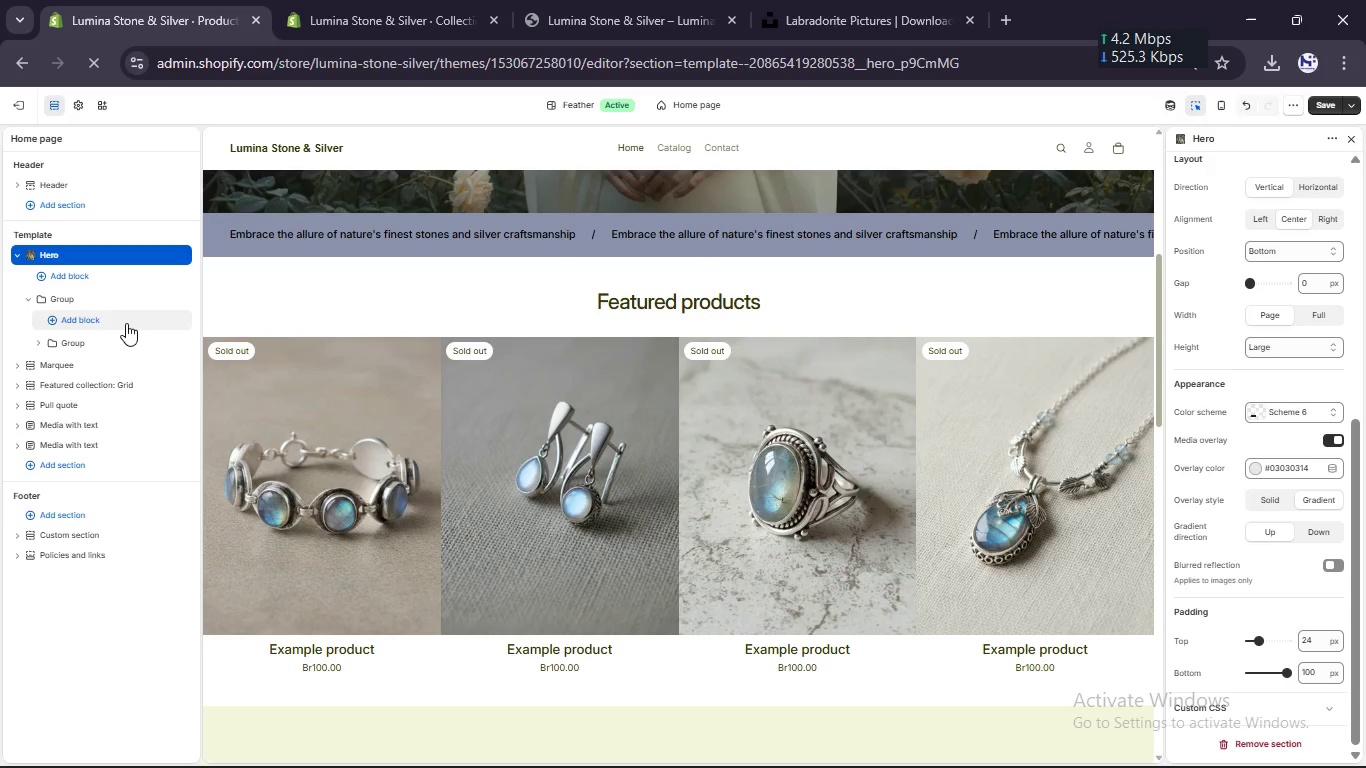 
left_click([90, 382])
 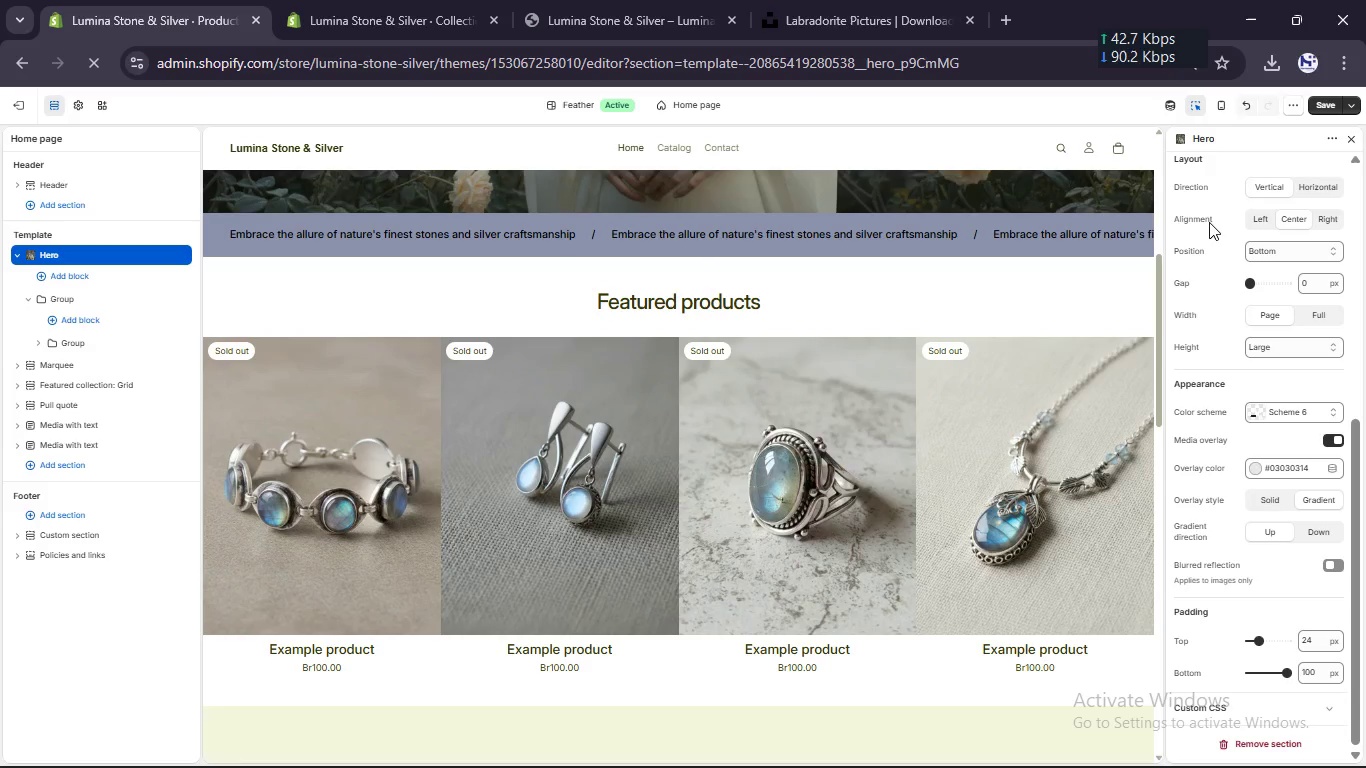 
wait(7.11)
 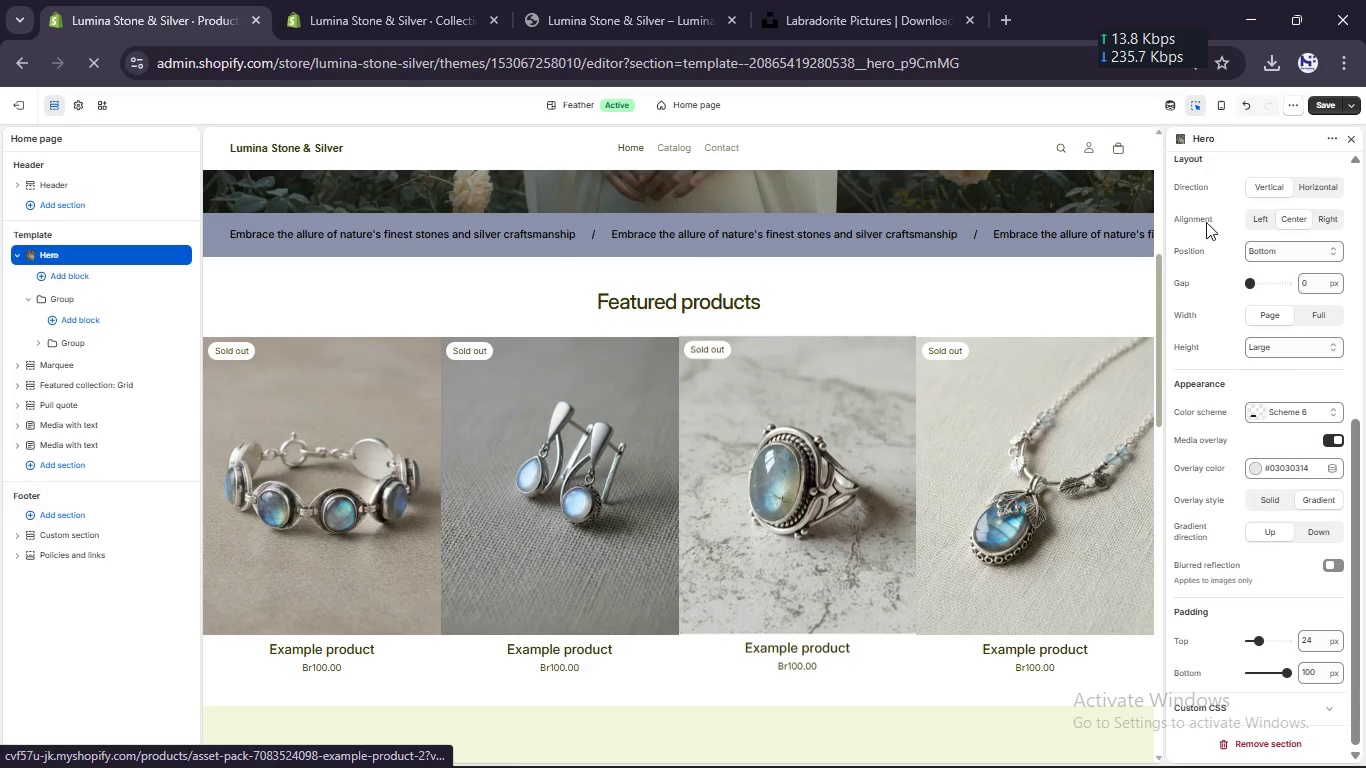 
left_click([92, 387])
 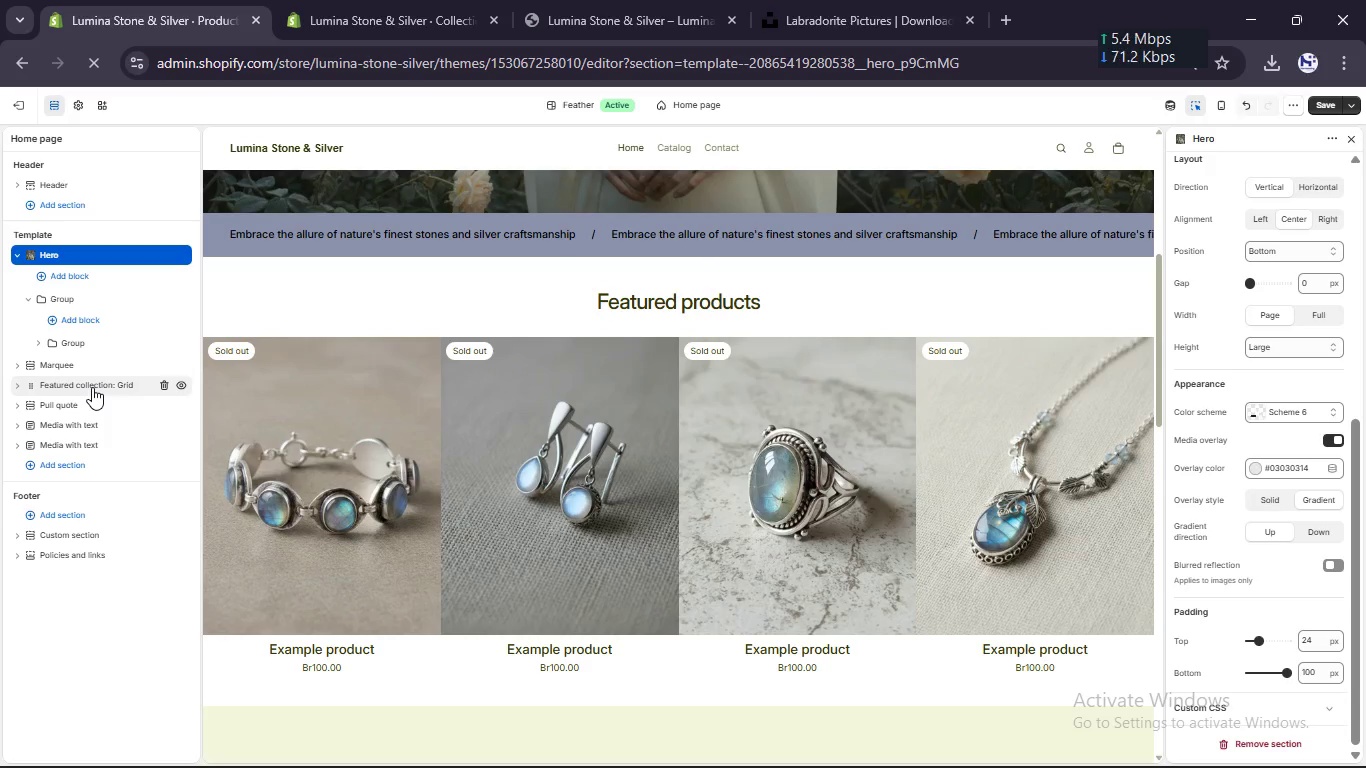 
double_click([92, 387])
 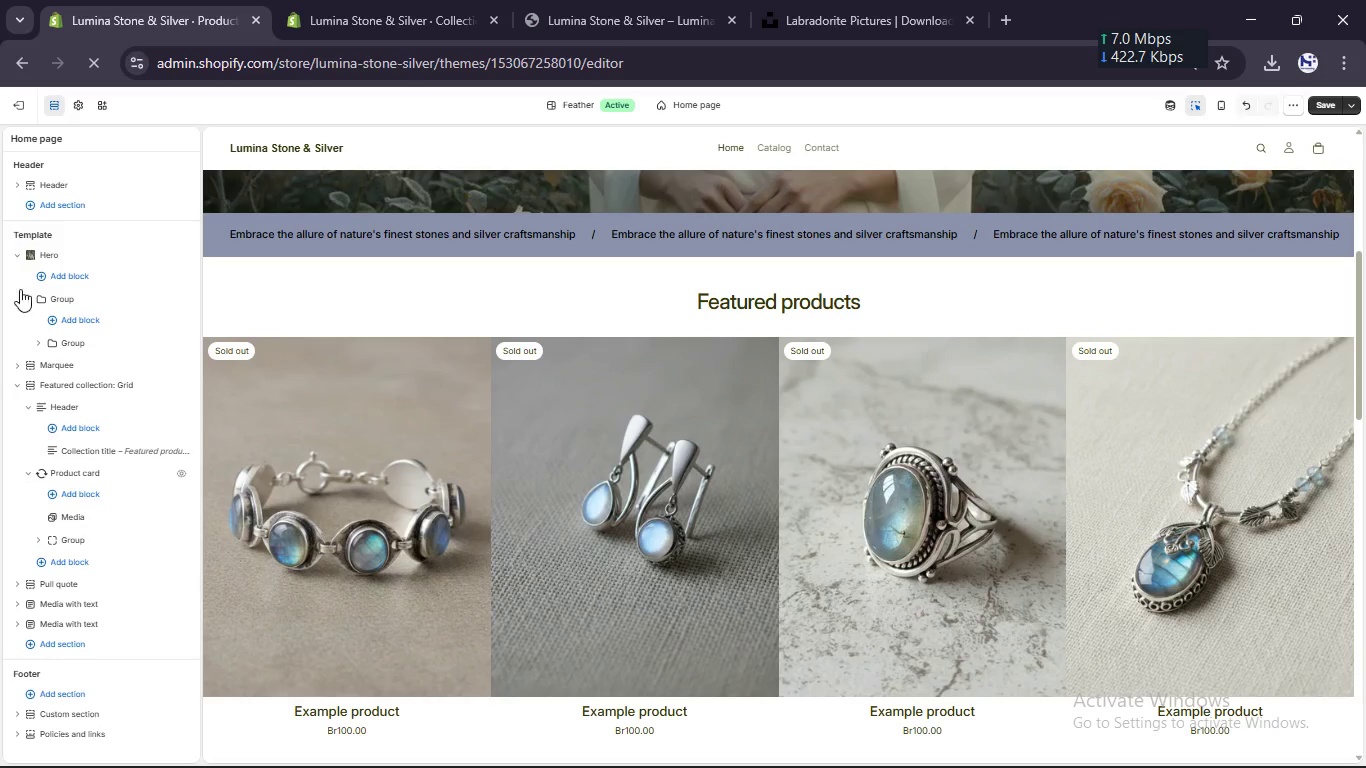 
left_click([87, 381])
 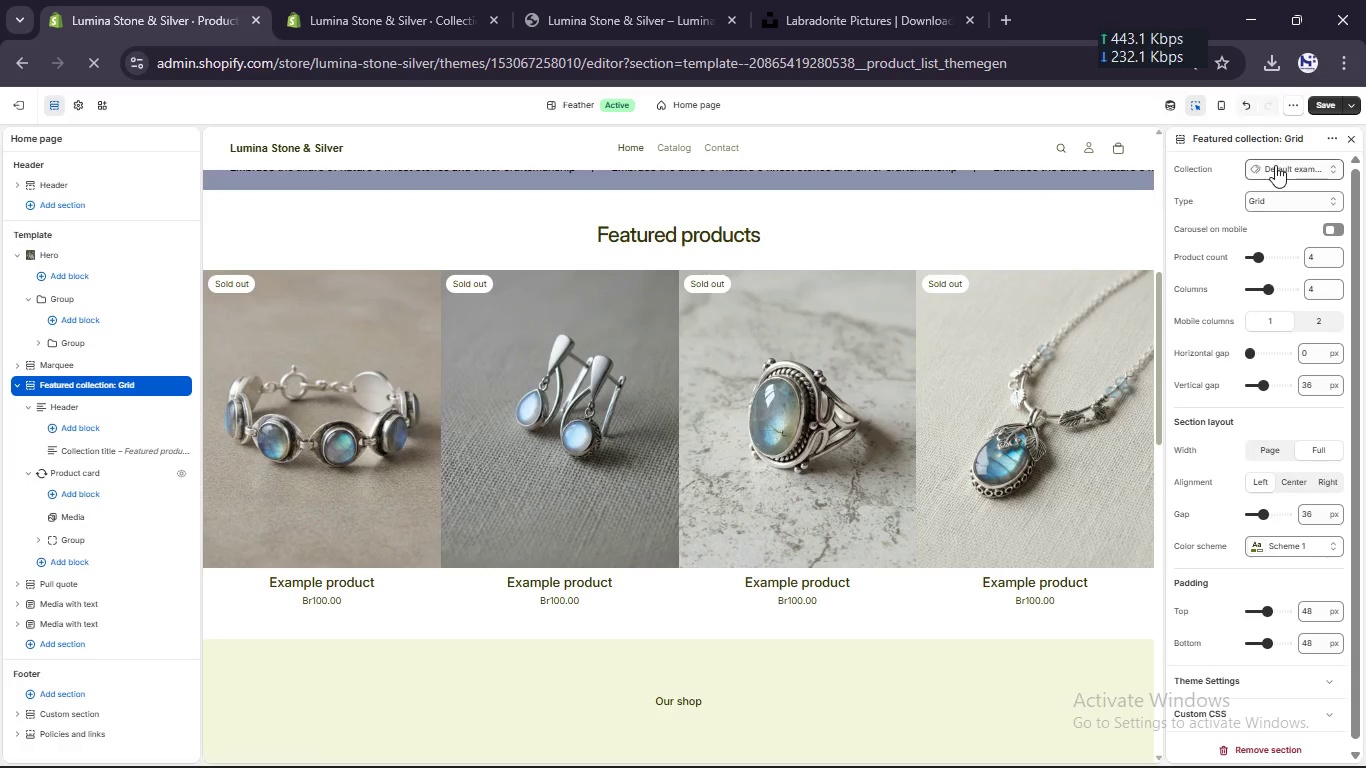 
left_click([1288, 162])
 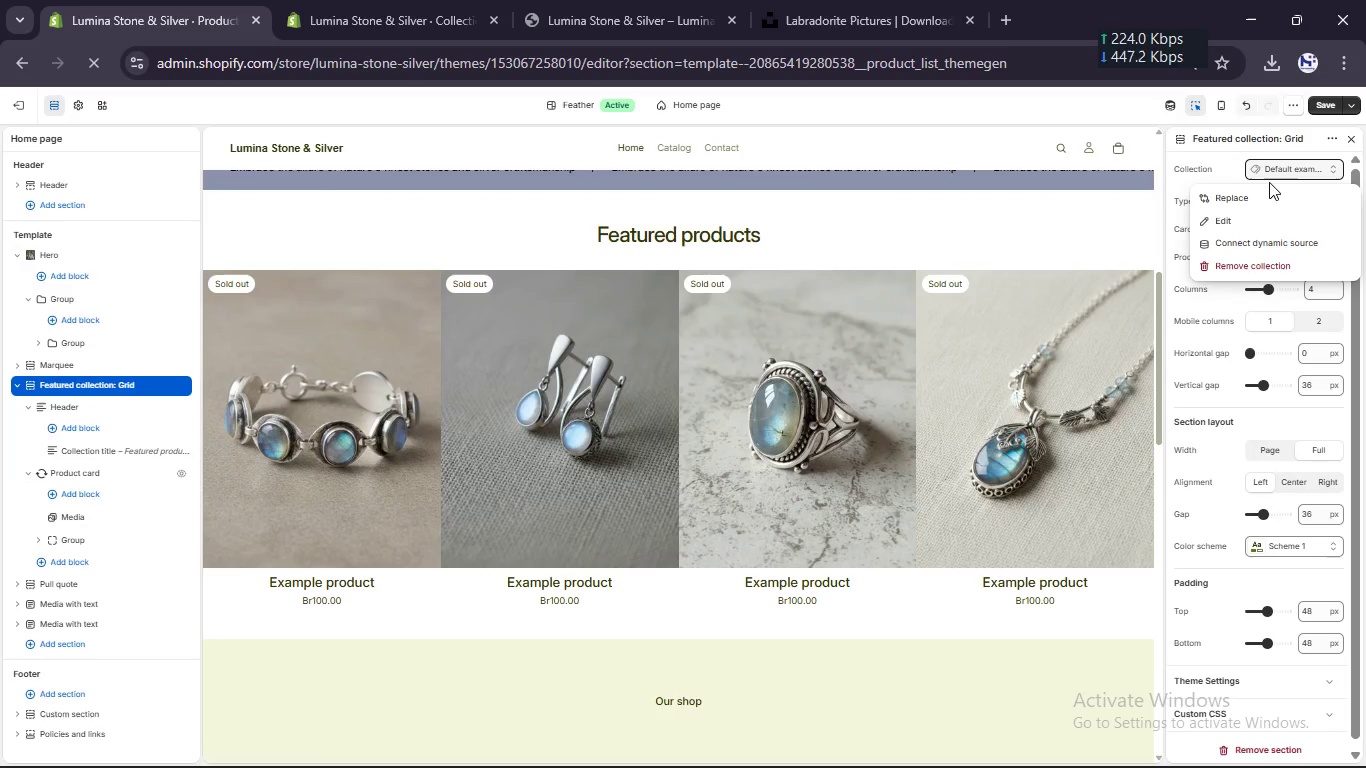 
left_click([1264, 198])
 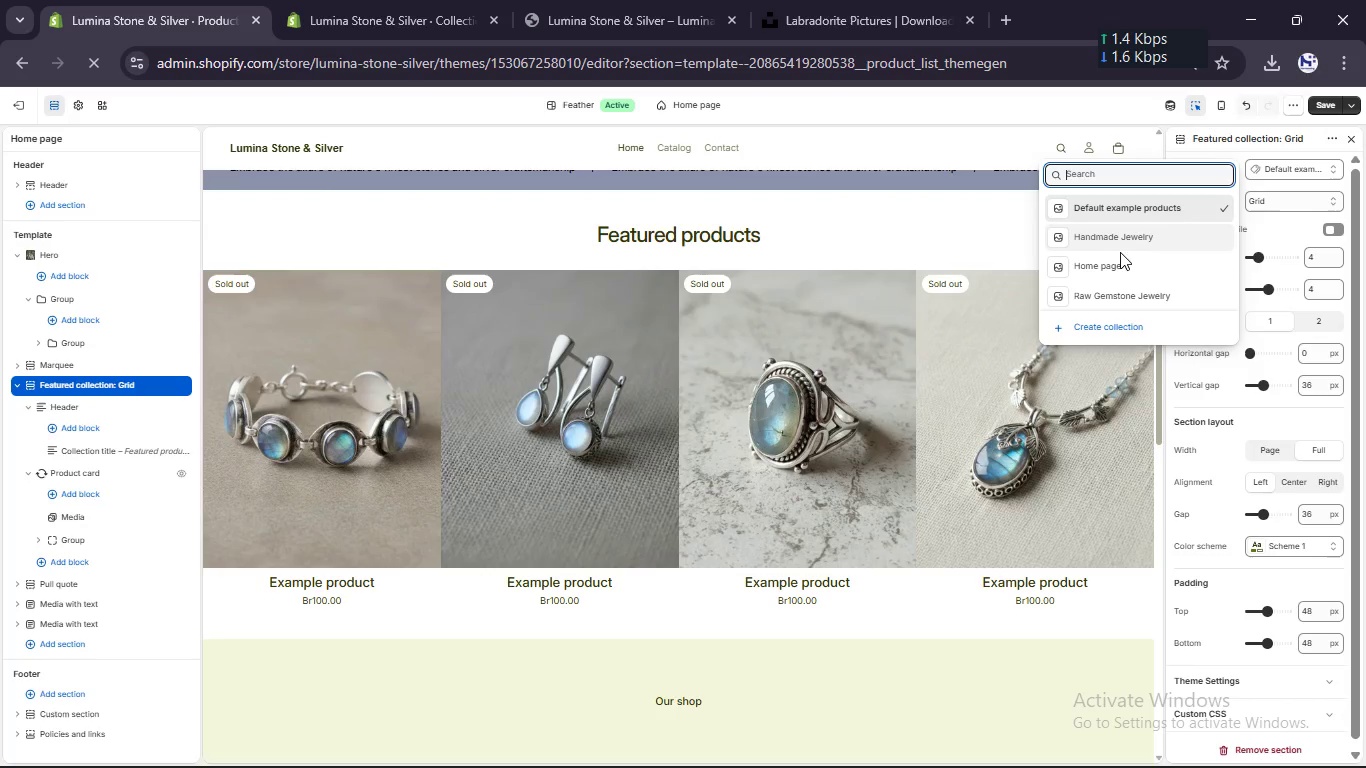 
left_click([1121, 290])
 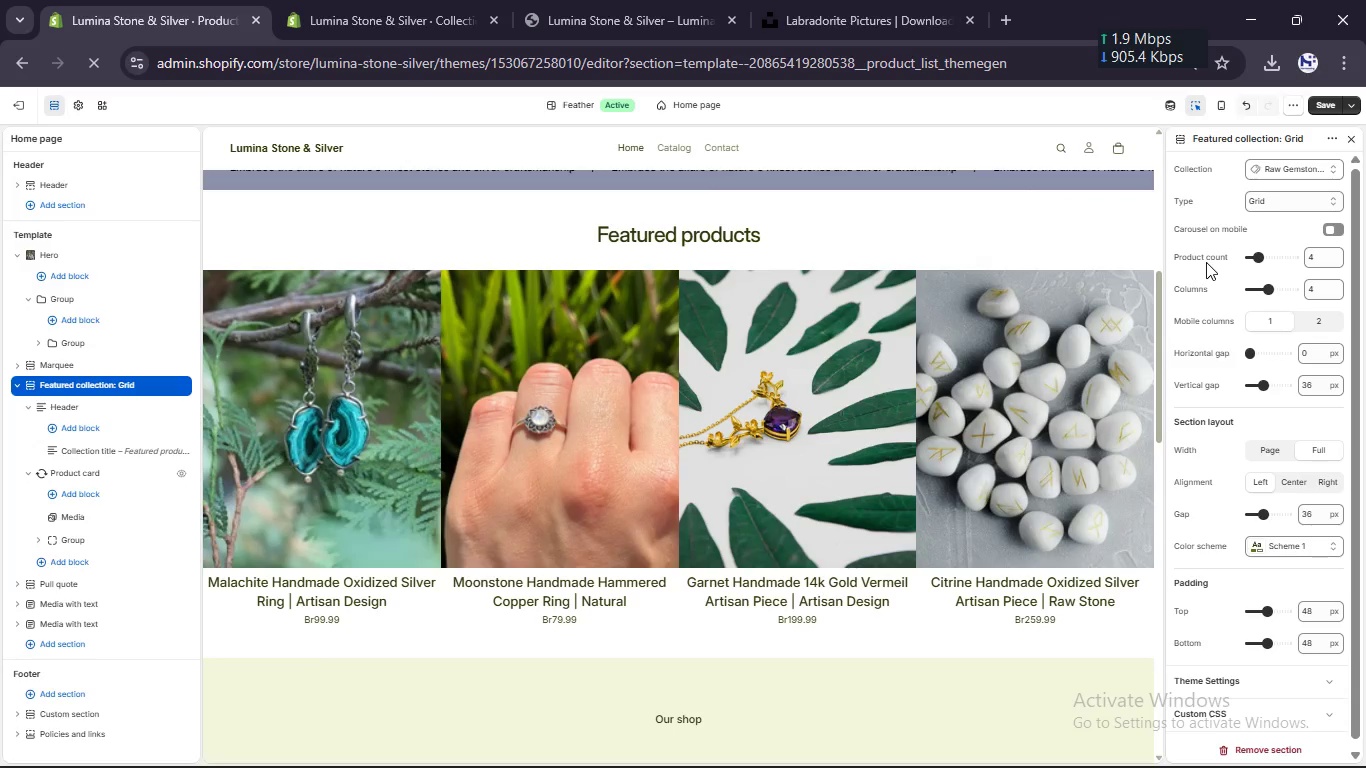 
scroll: coordinate [1258, 299], scroll_direction: up, amount: 4.0
 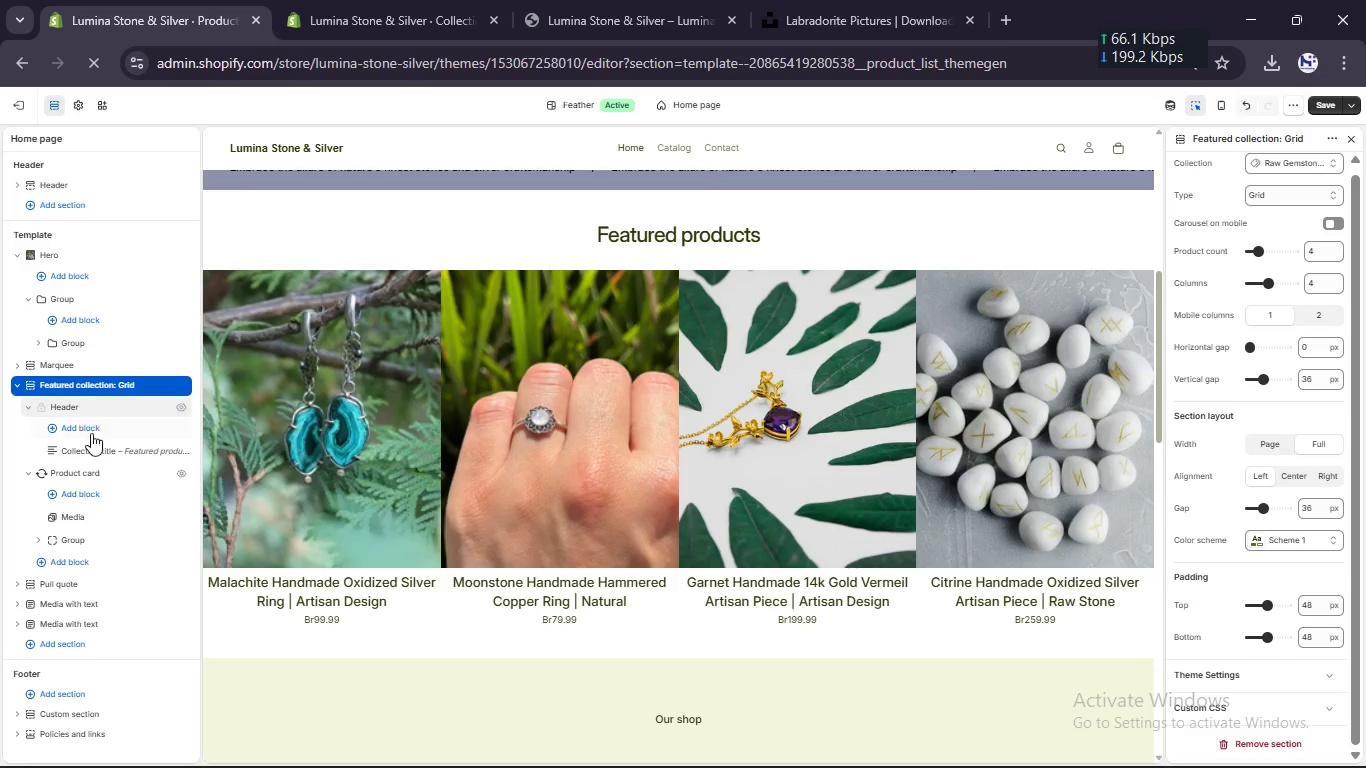 
left_click([92, 450])
 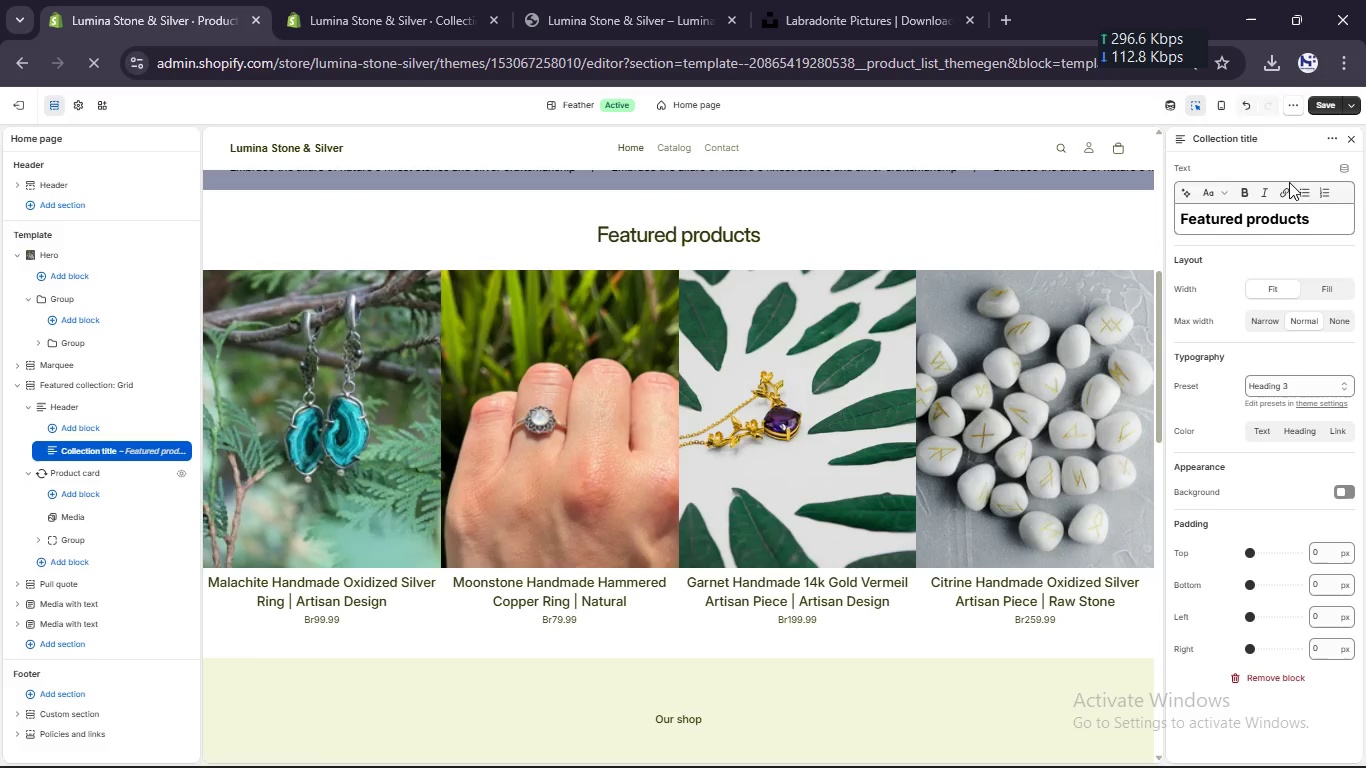 
left_click([1348, 165])
 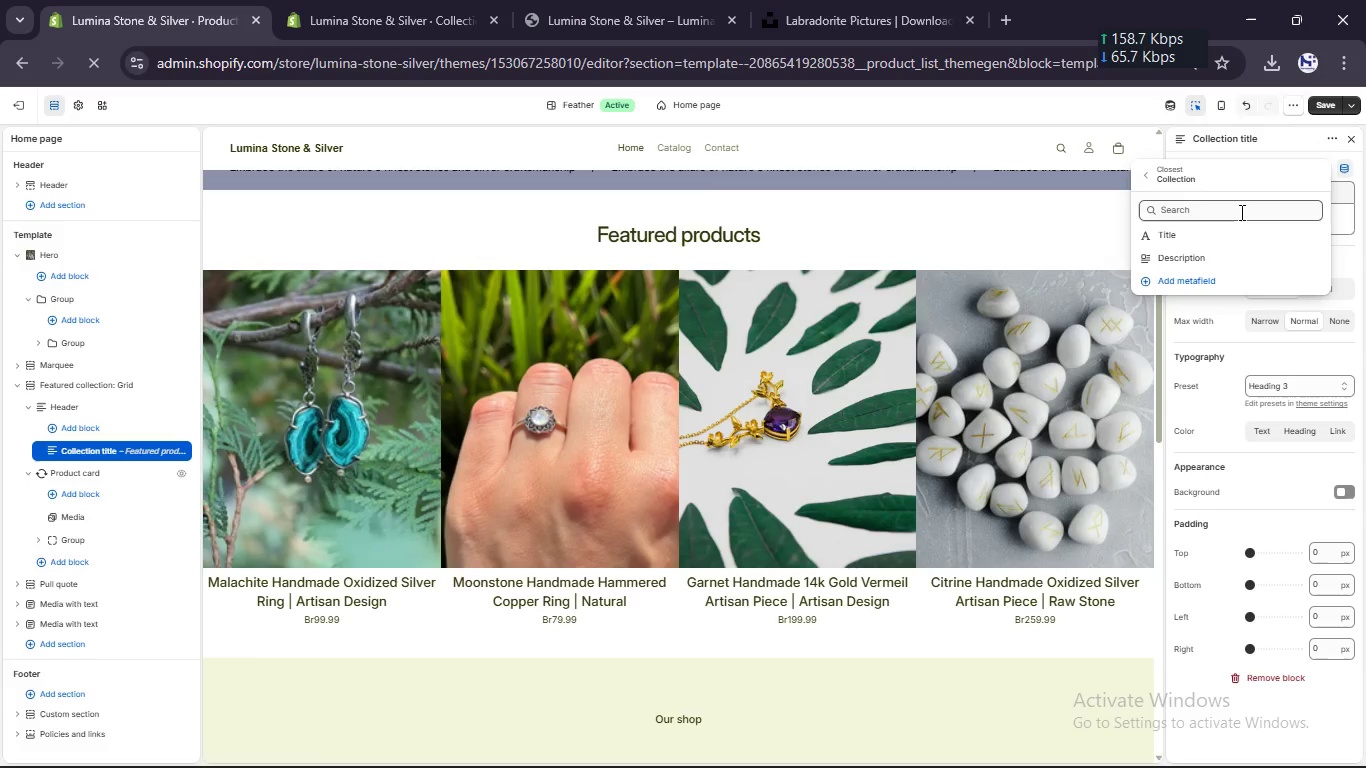 
left_click([1232, 239])
 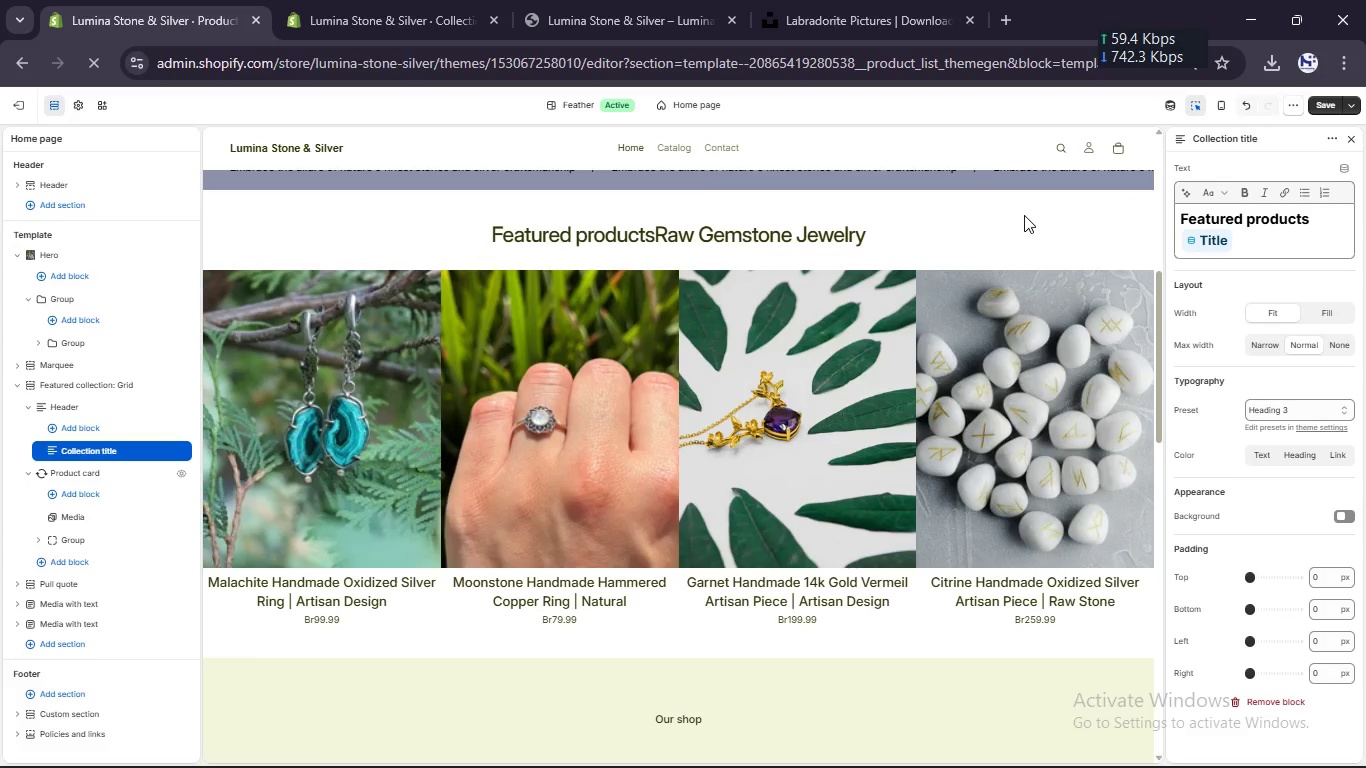 
left_click([1325, 224])
 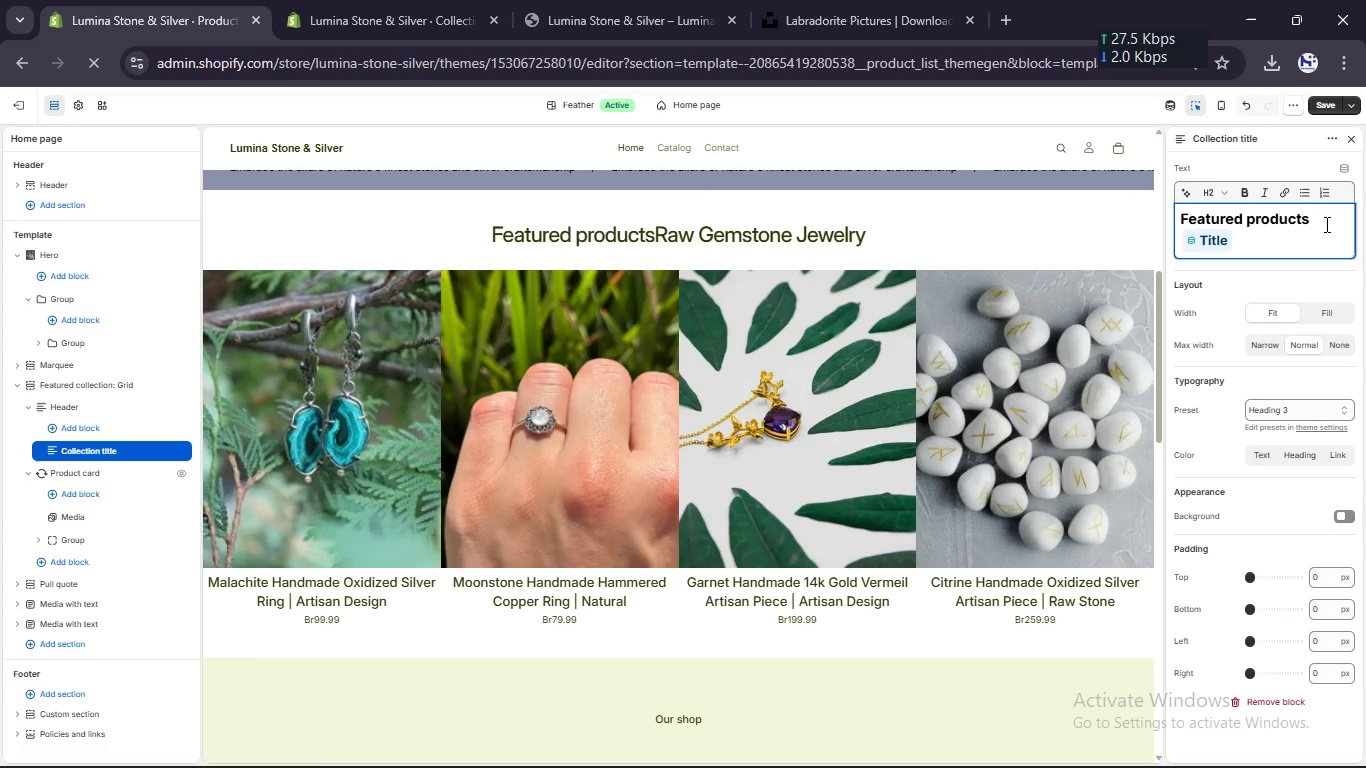 
hold_key(key=Backspace, duration=1.52)
 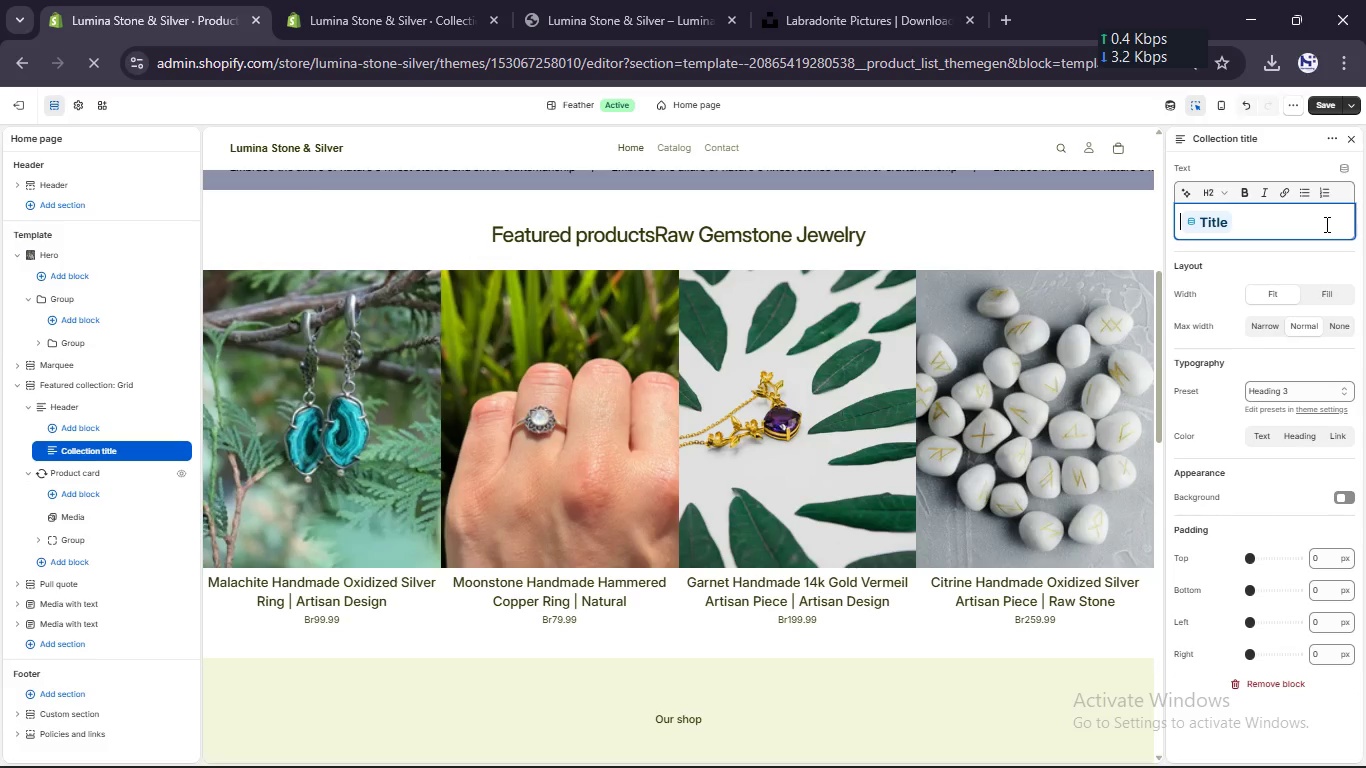 
key(Backspace)
 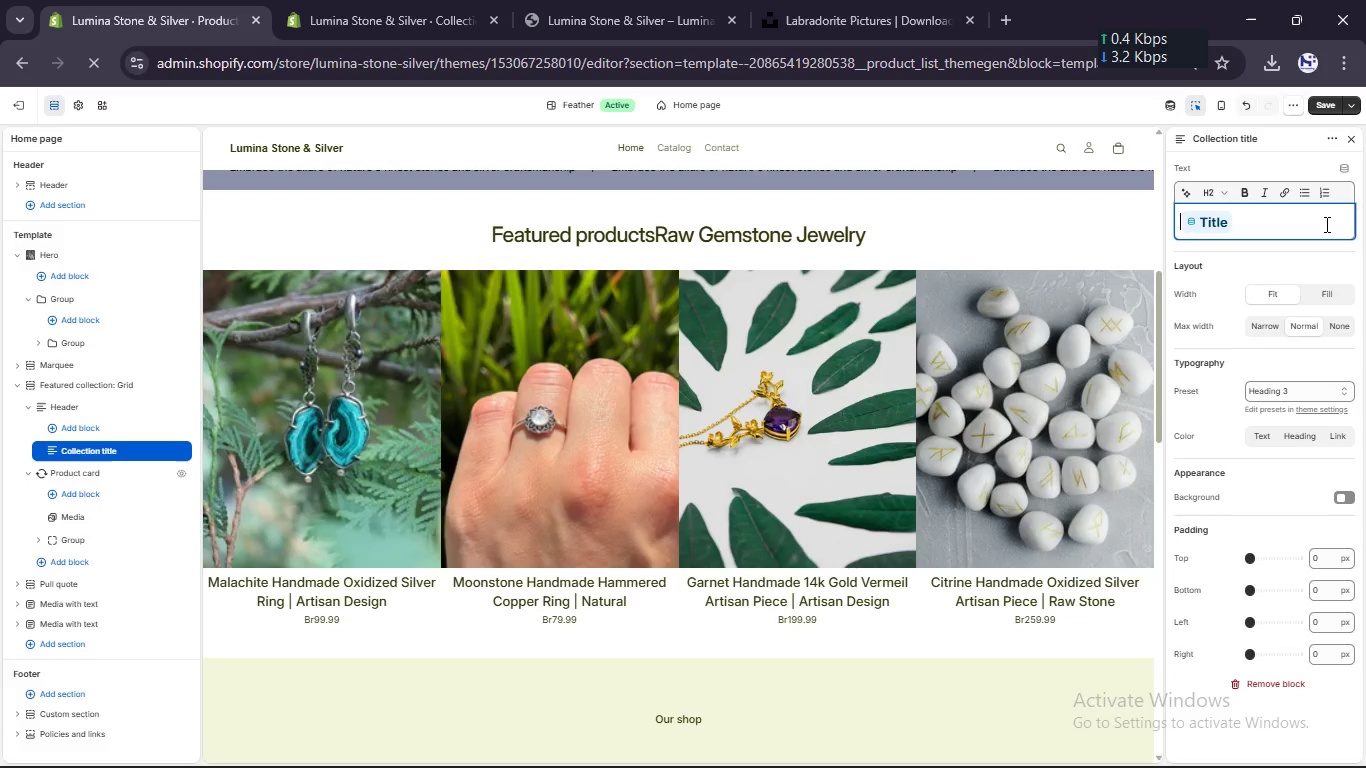 
key(Backspace)
 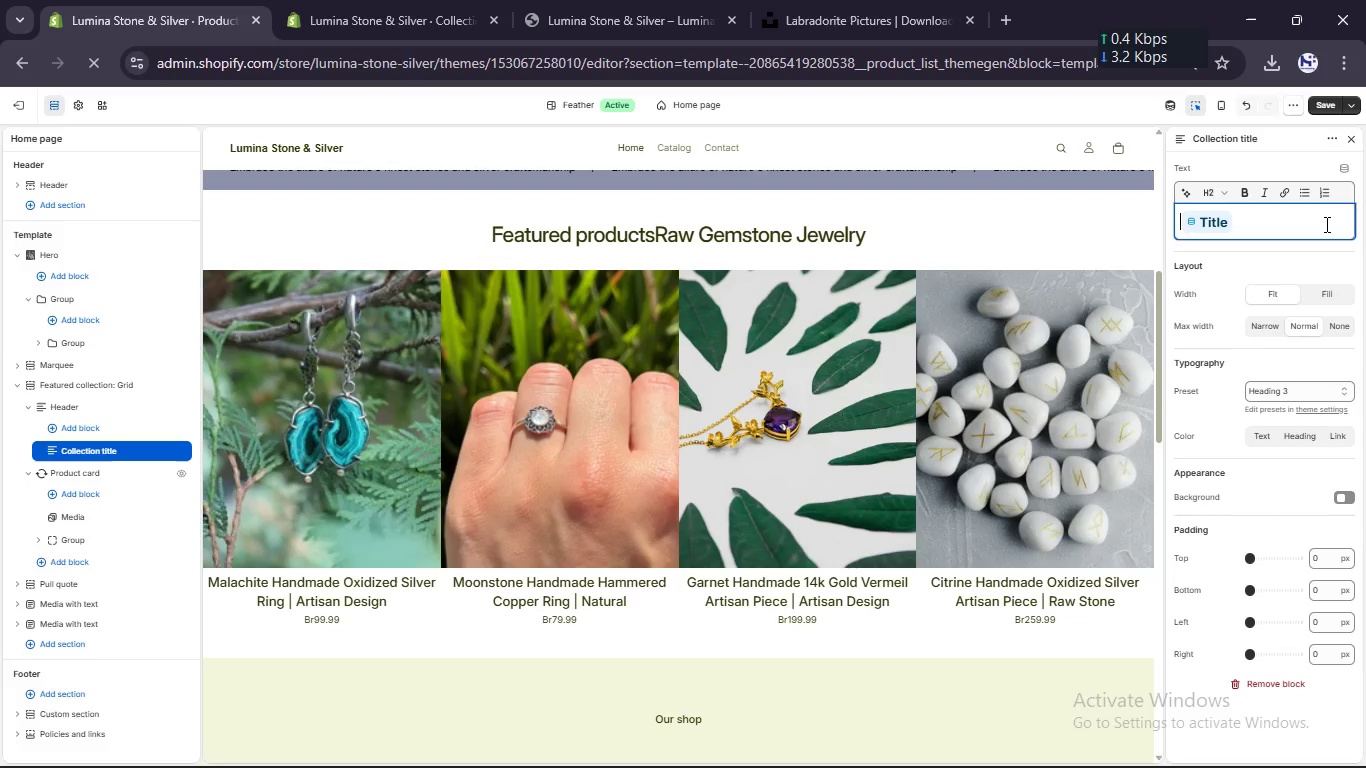 
key(Backspace)
 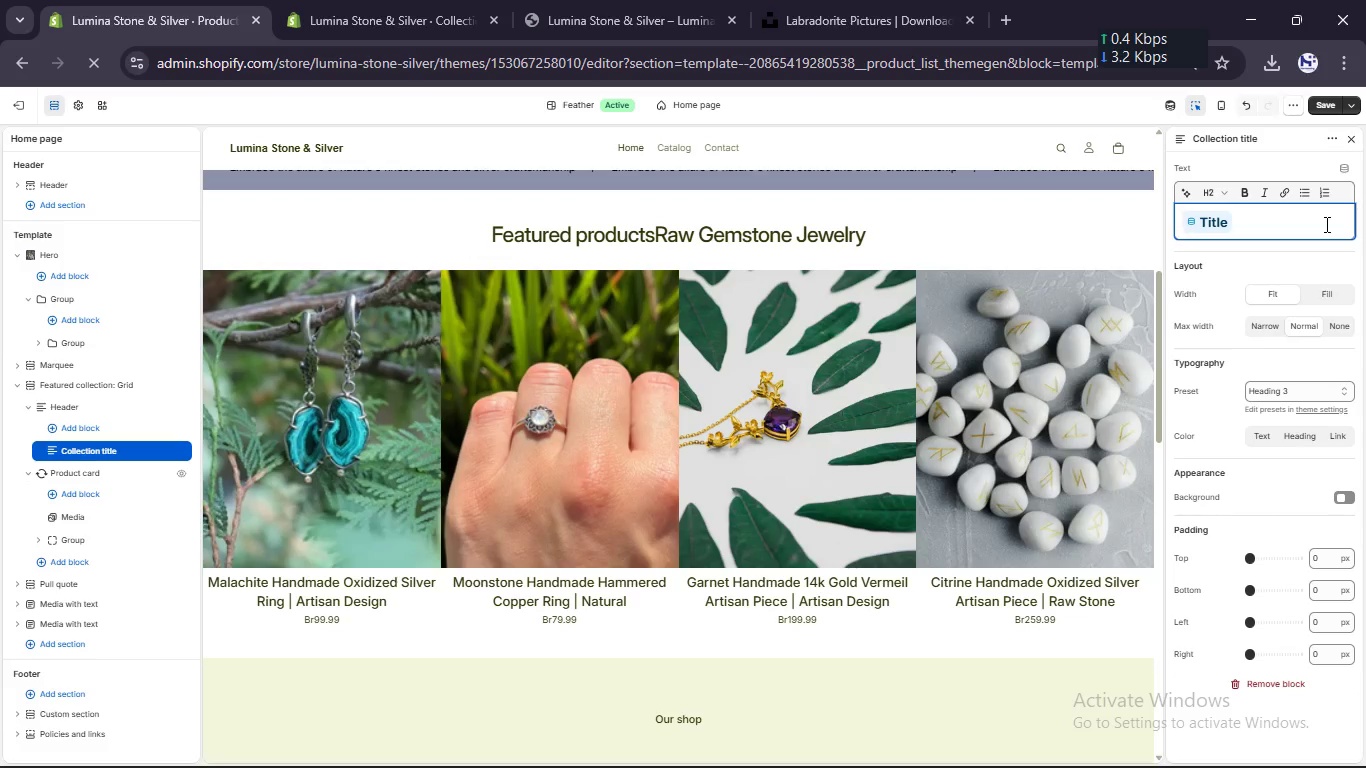 
key(Backspace)
 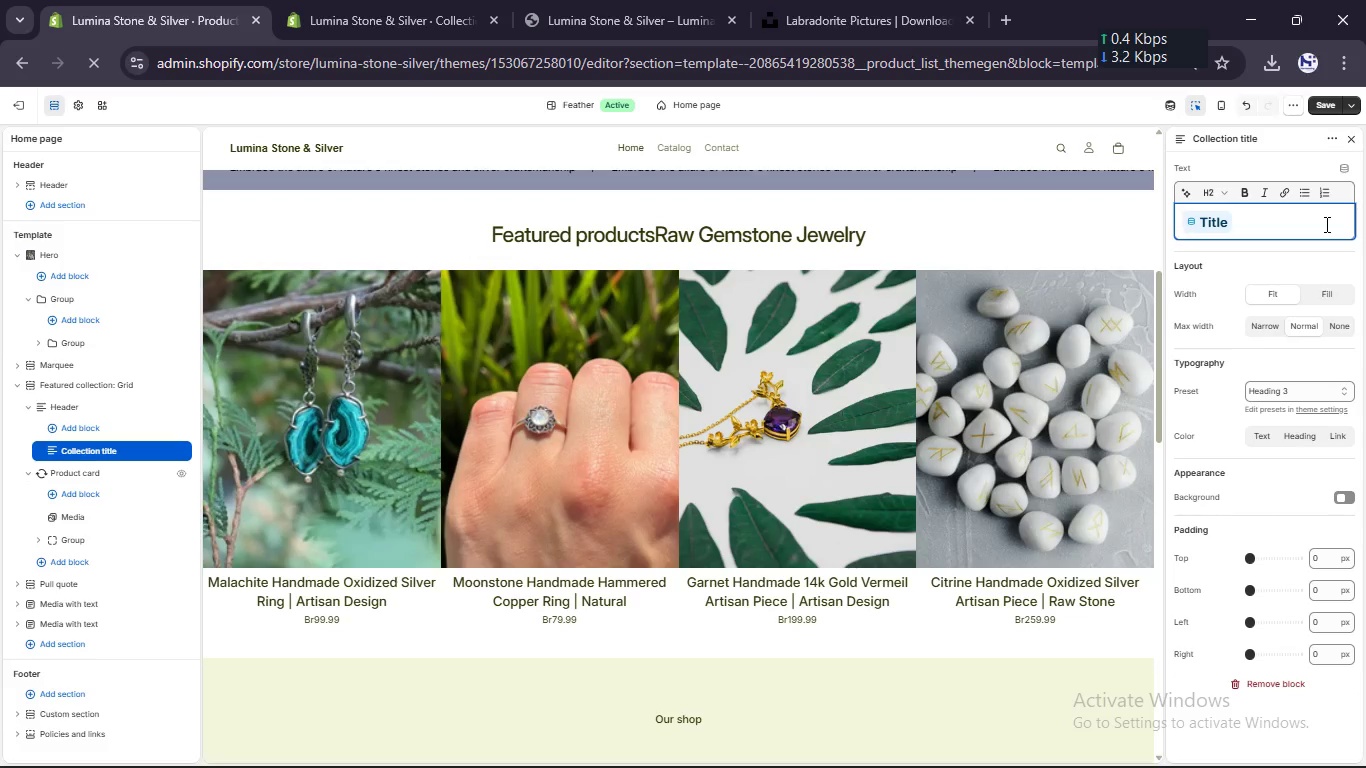 
key(Backspace)
 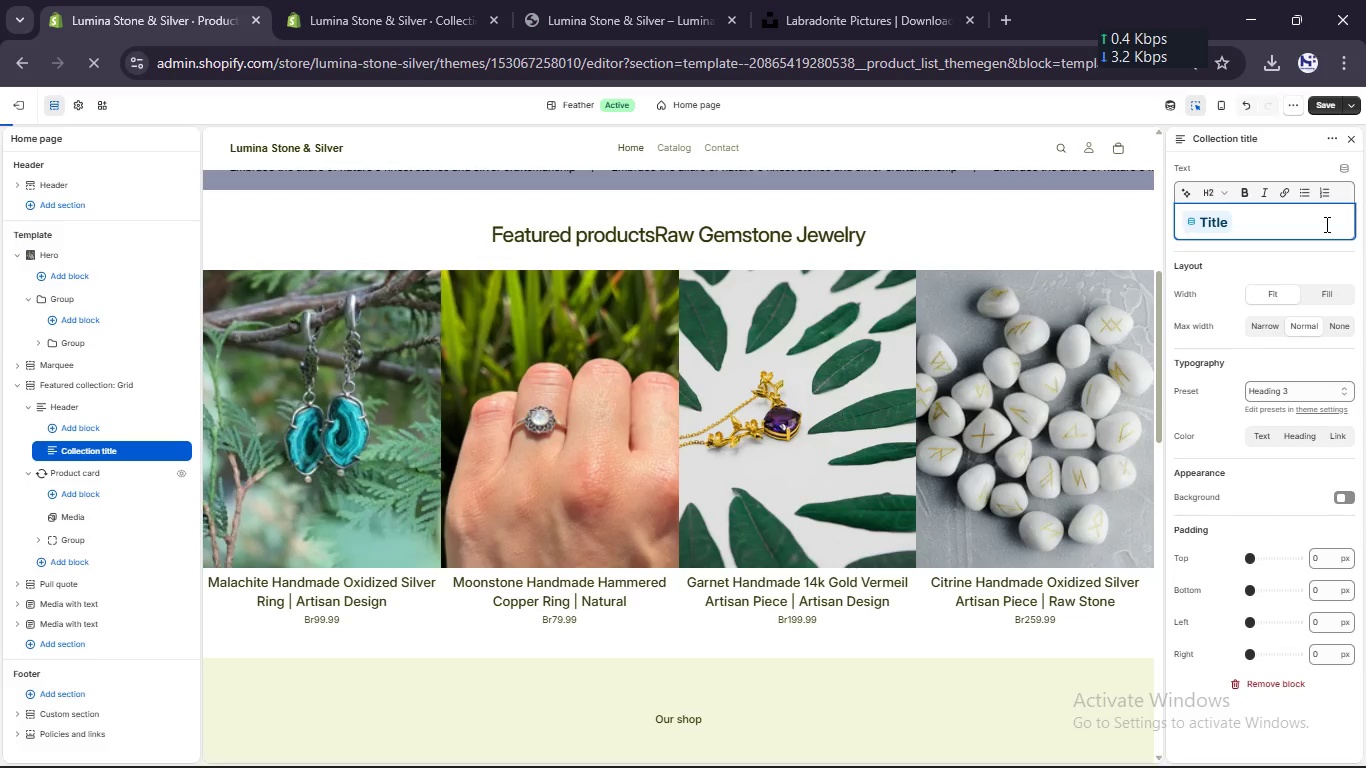 
key(Backspace)
 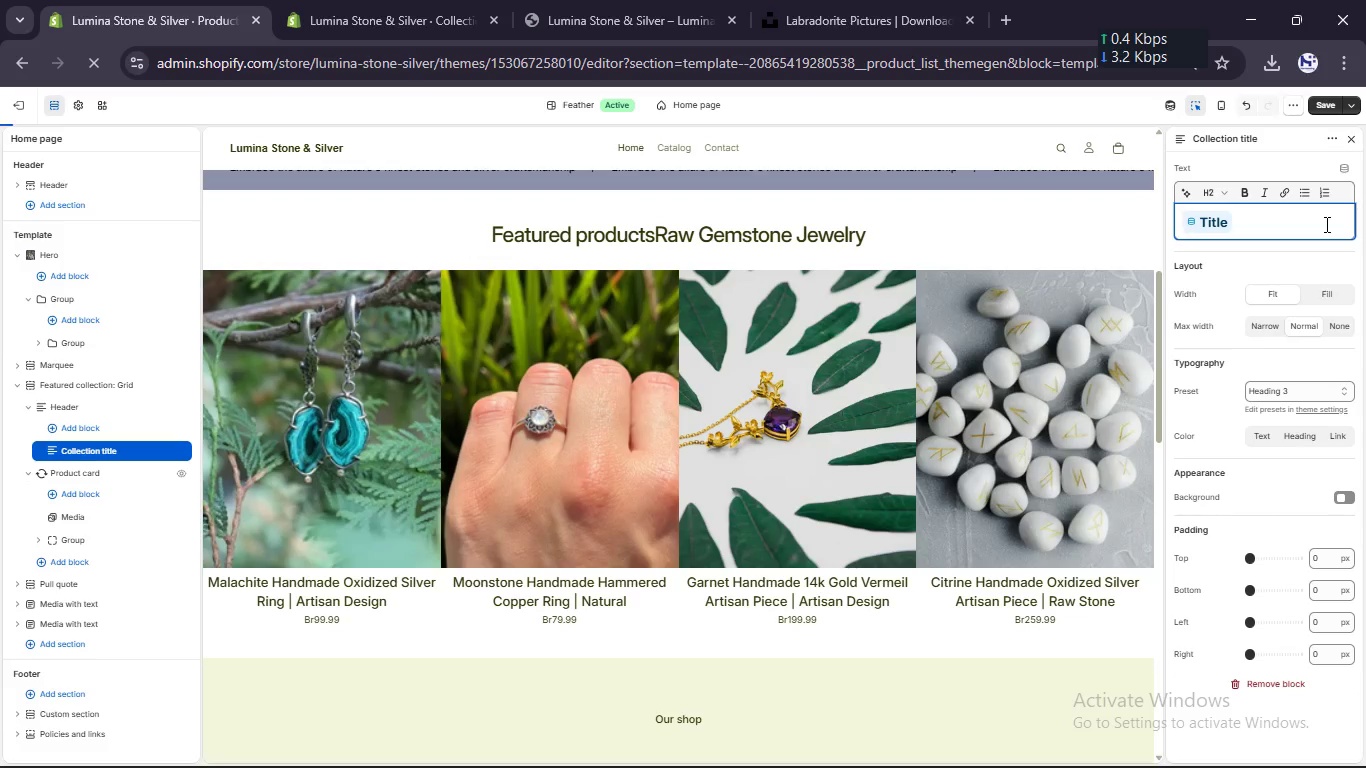 
key(Backspace)
 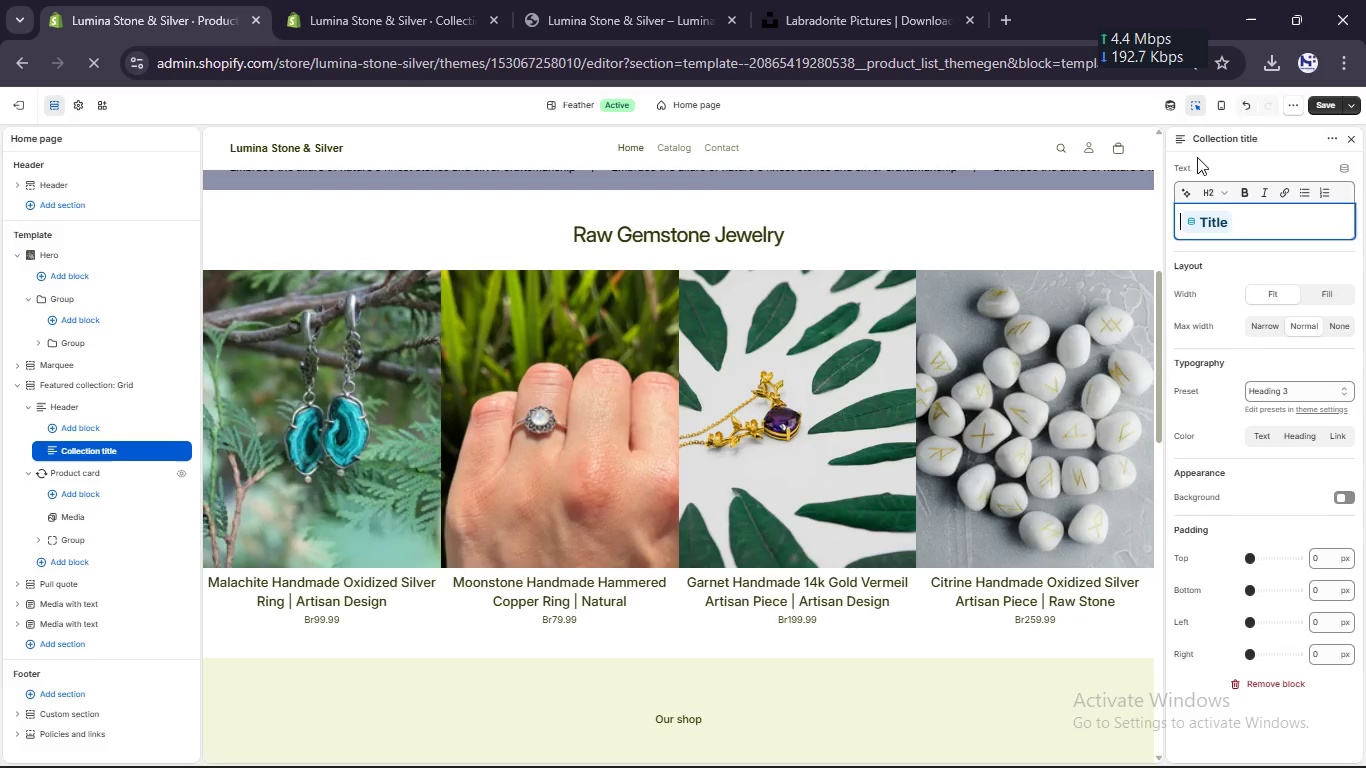 
scroll: coordinate [940, 453], scroll_direction: none, amount: 0.0
 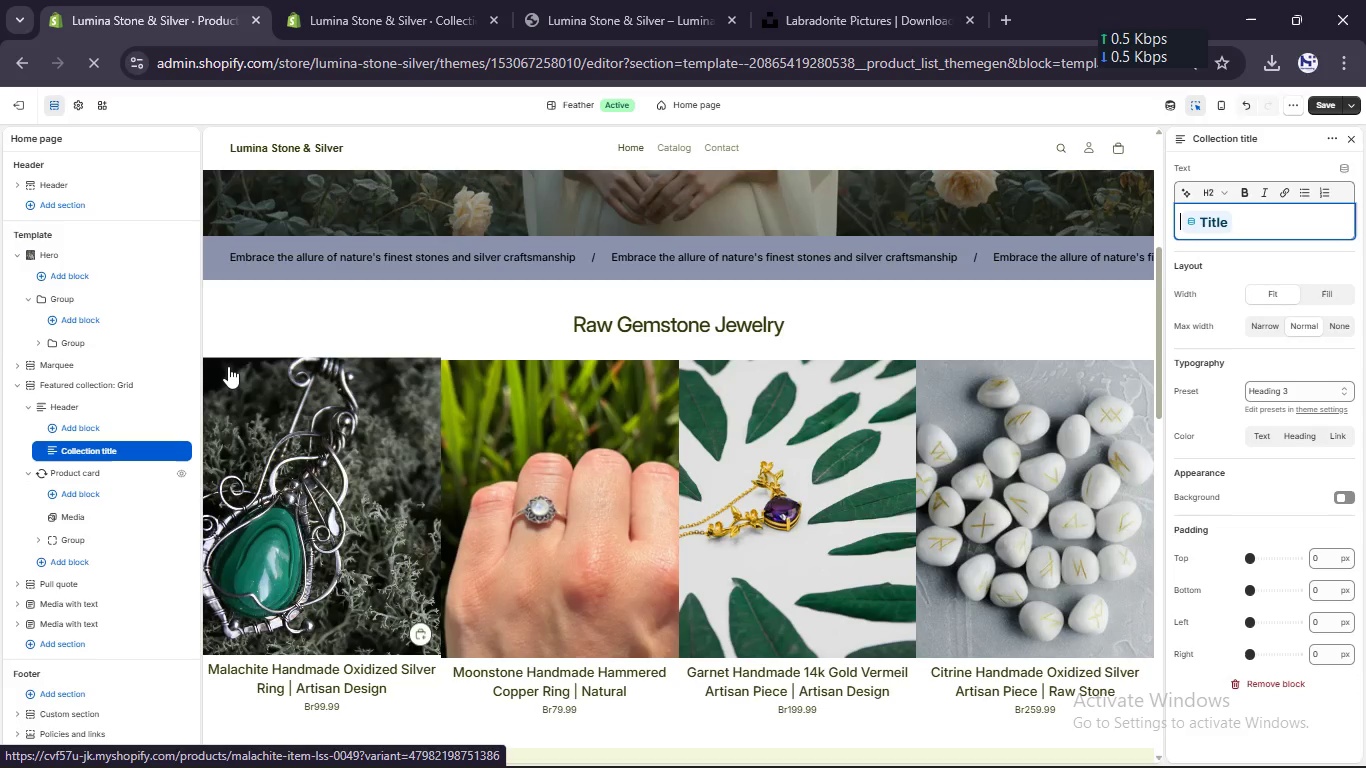 
wait(24.79)
 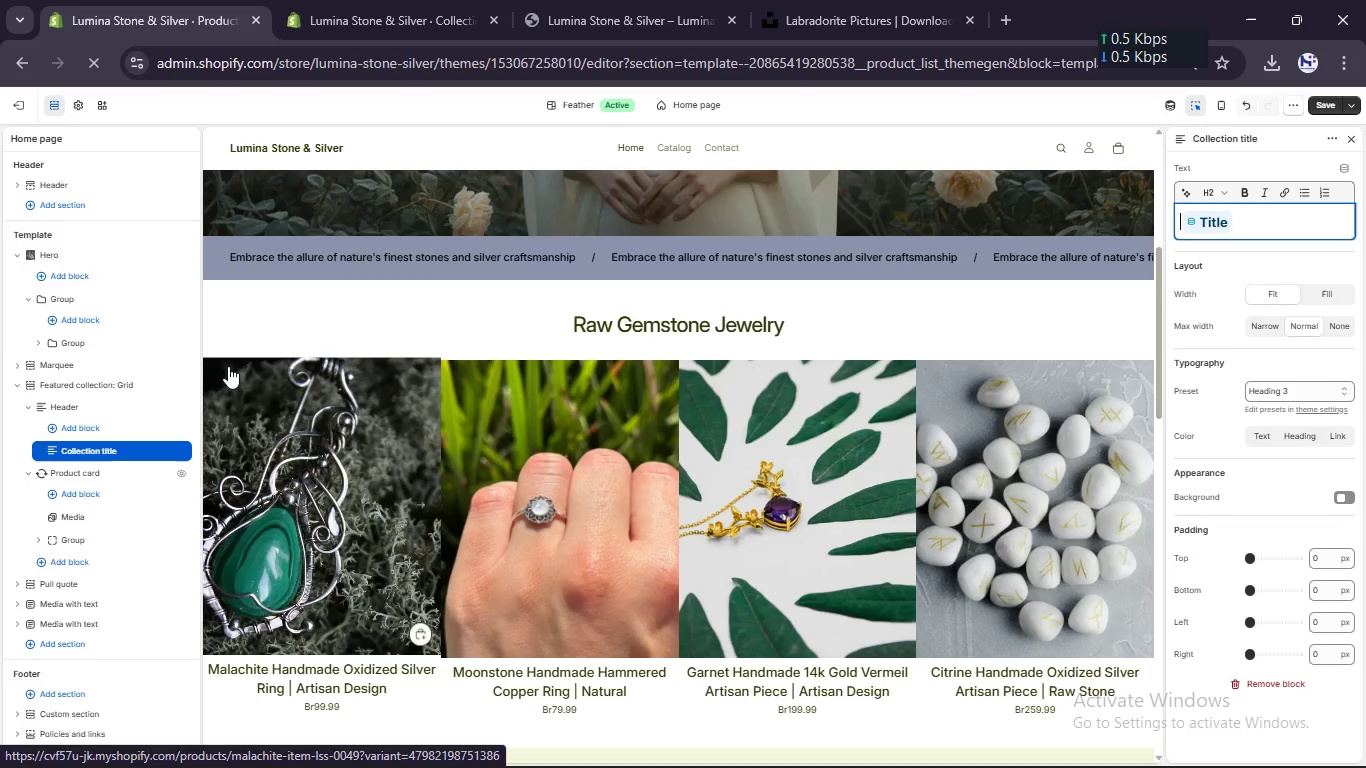 
left_click([66, 473])
 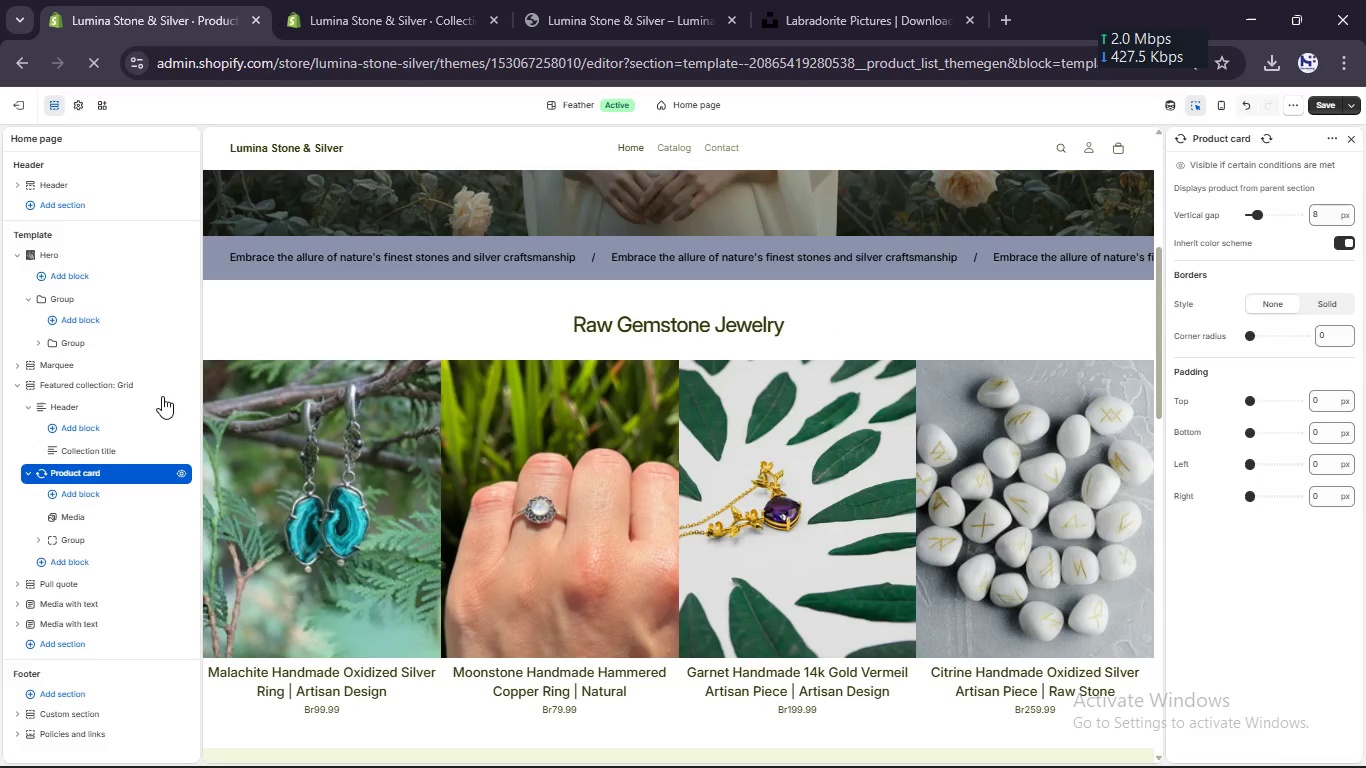 
left_click([90, 379])
 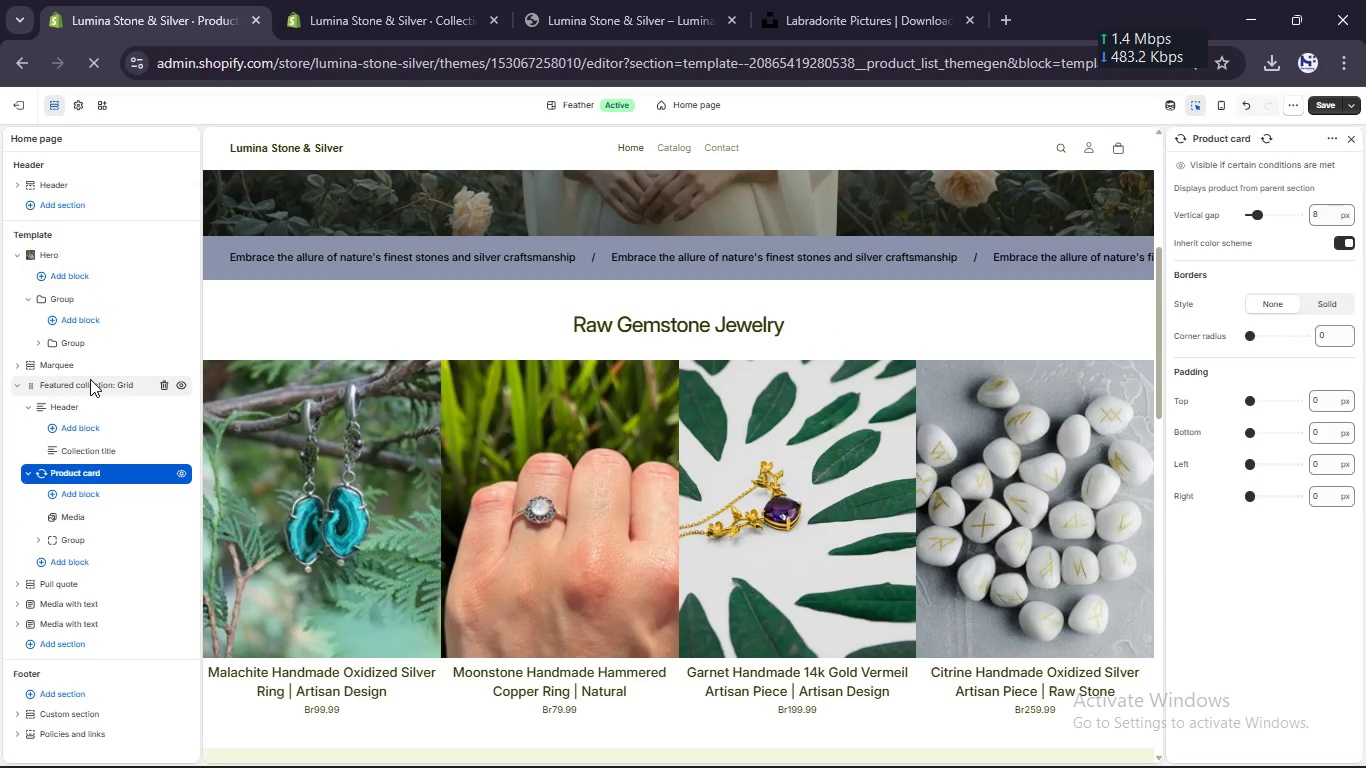 
left_click([90, 379])
 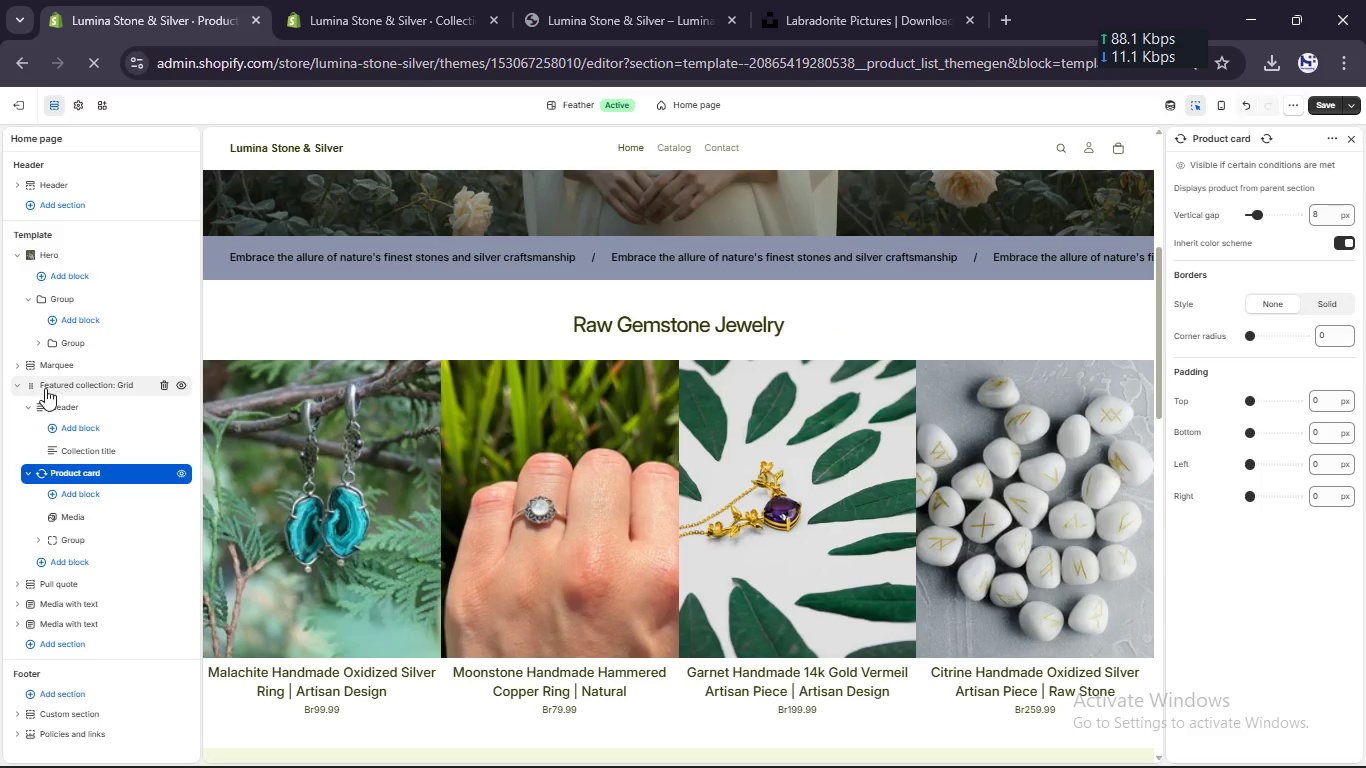 
left_click([33, 407])
 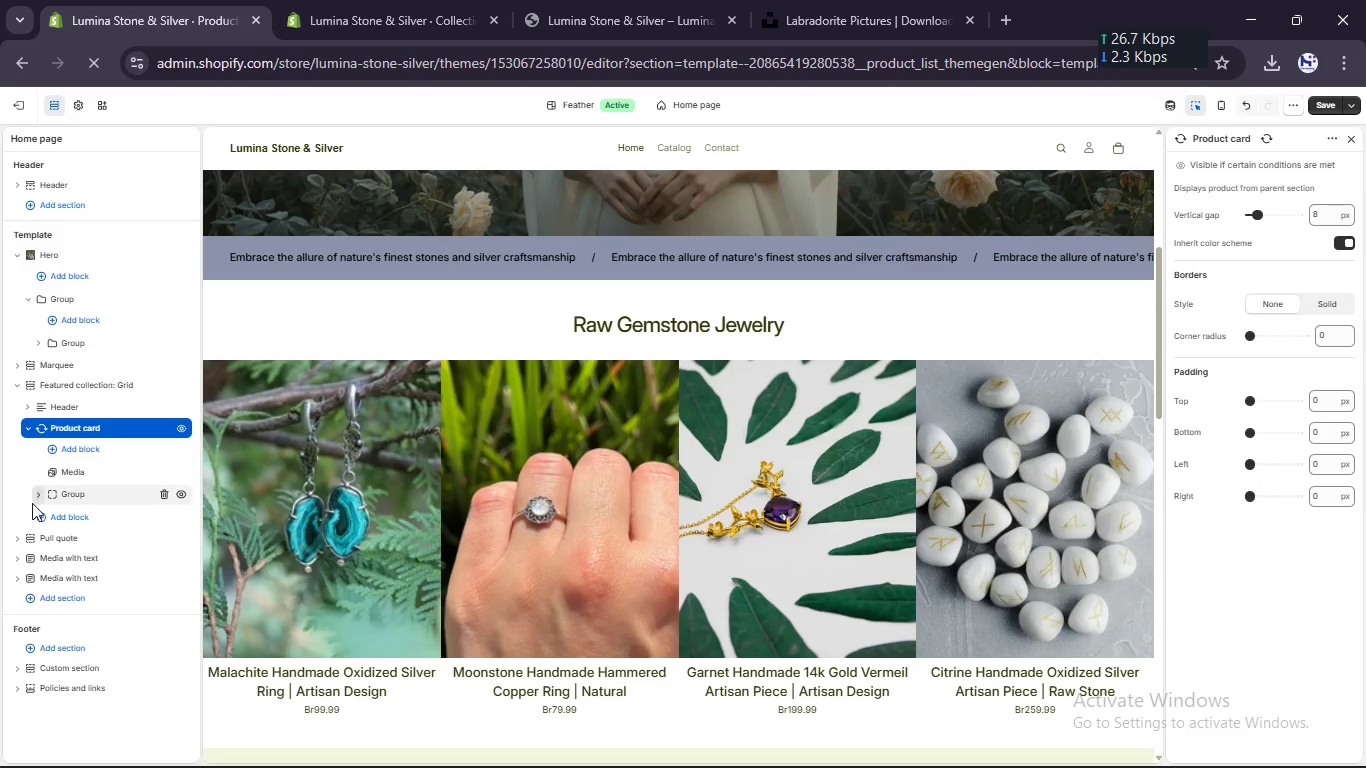 
left_click([34, 497])
 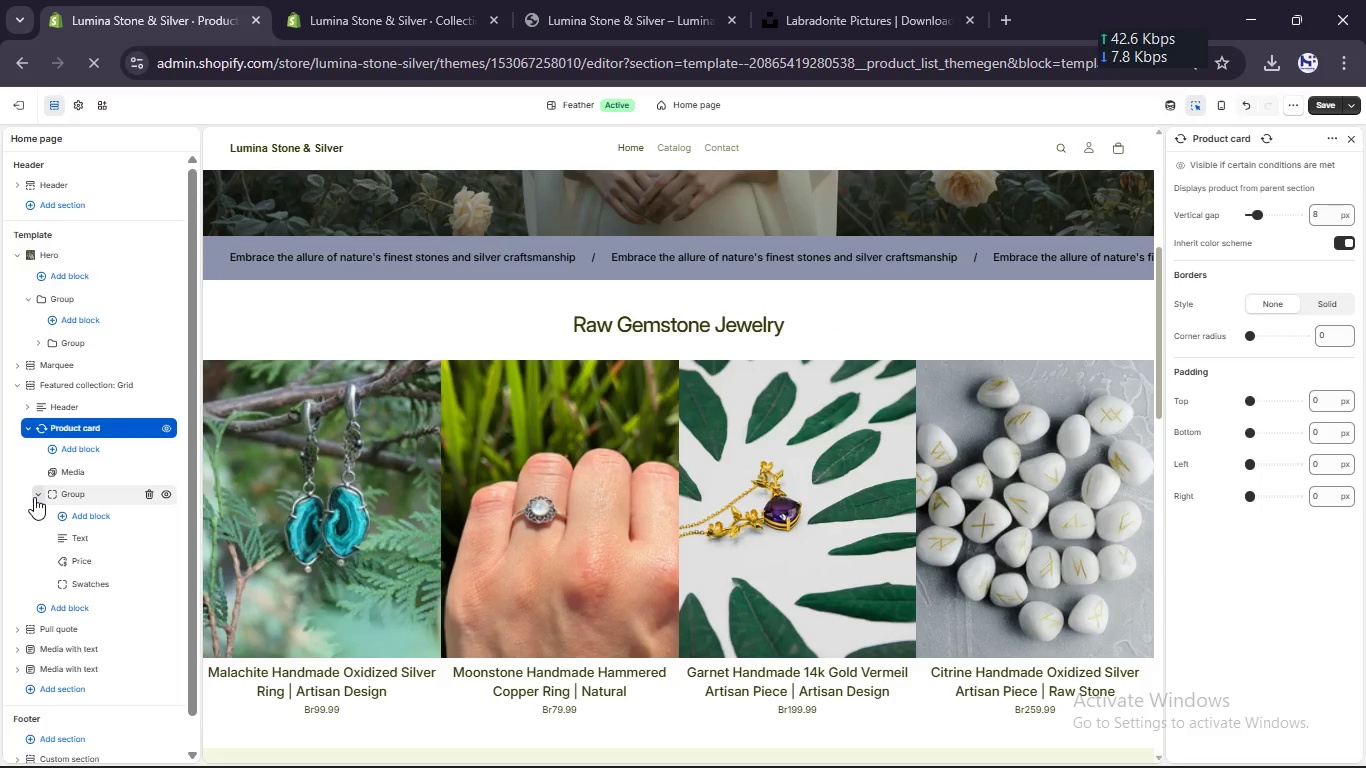 
left_click([34, 497])
 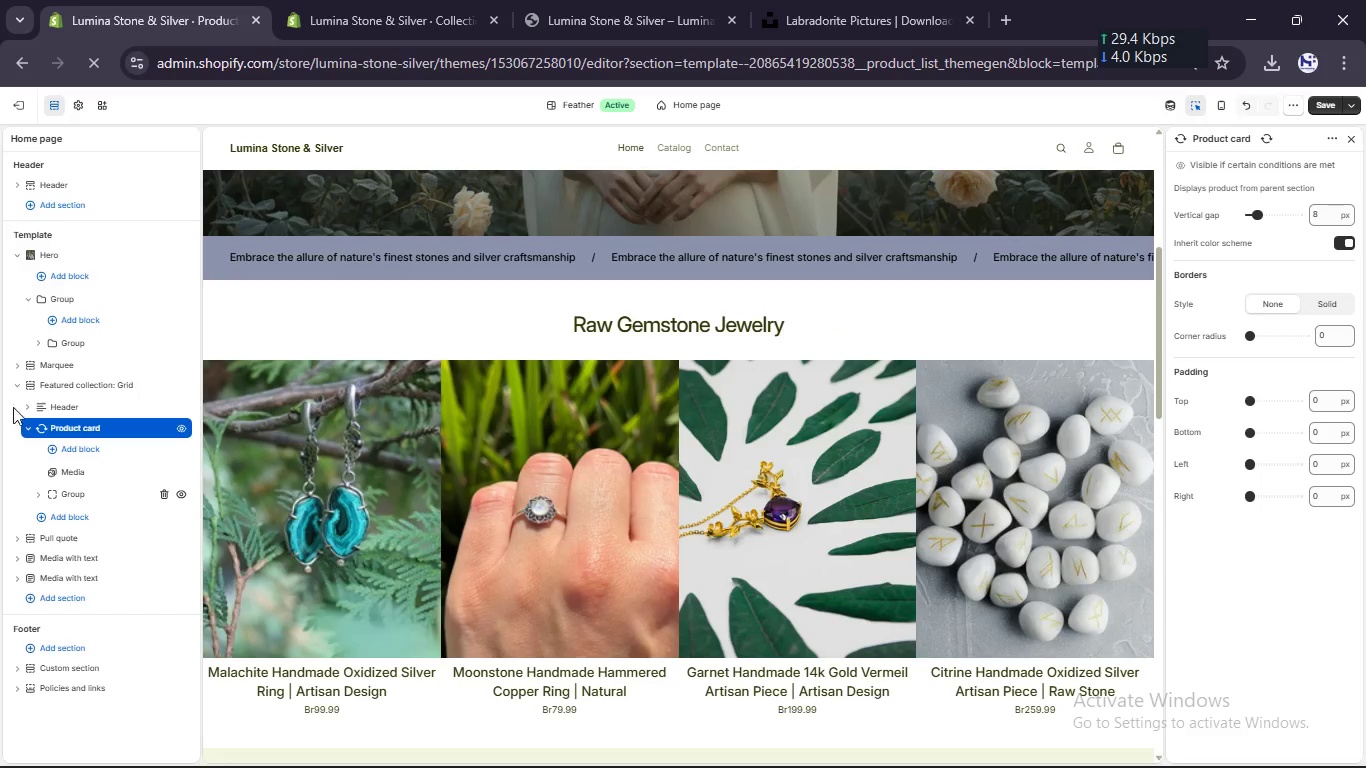 
left_click([49, 391])
 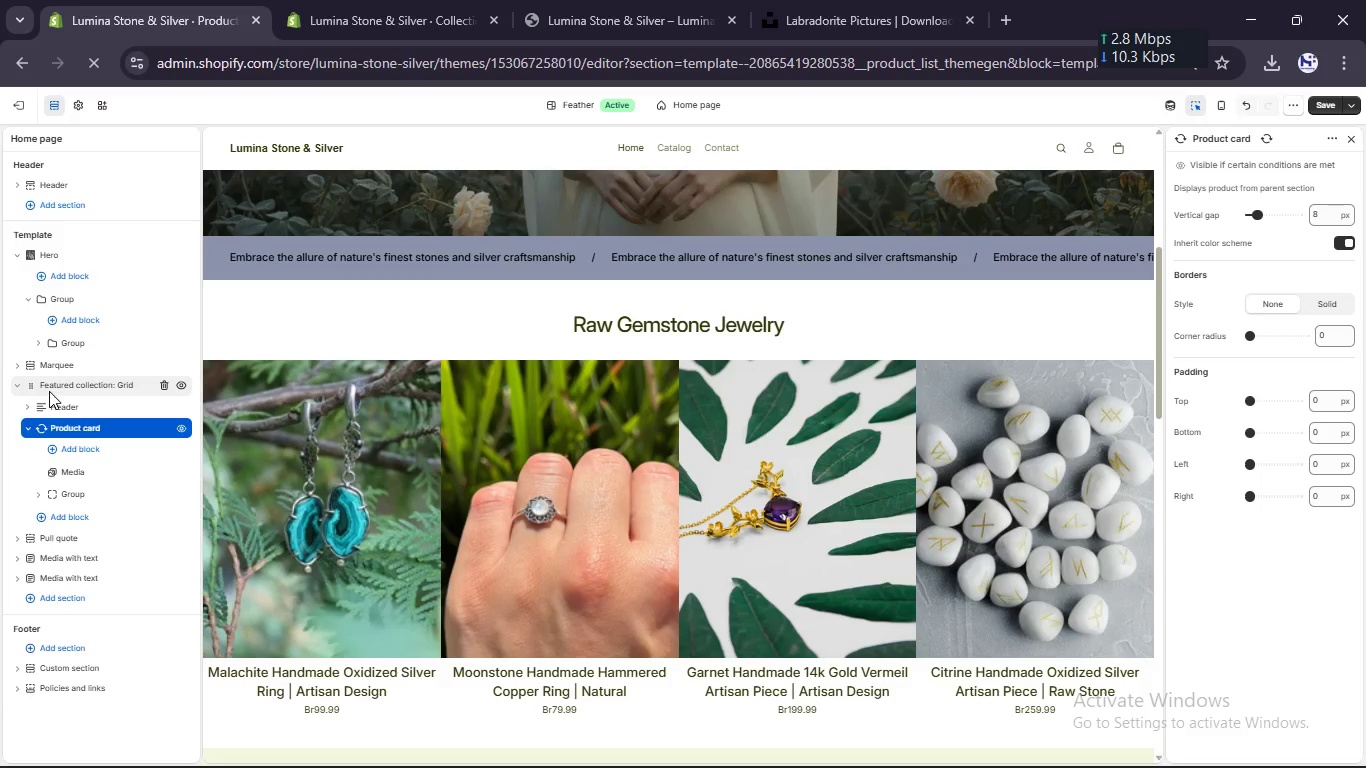 
left_click([66, 391])
 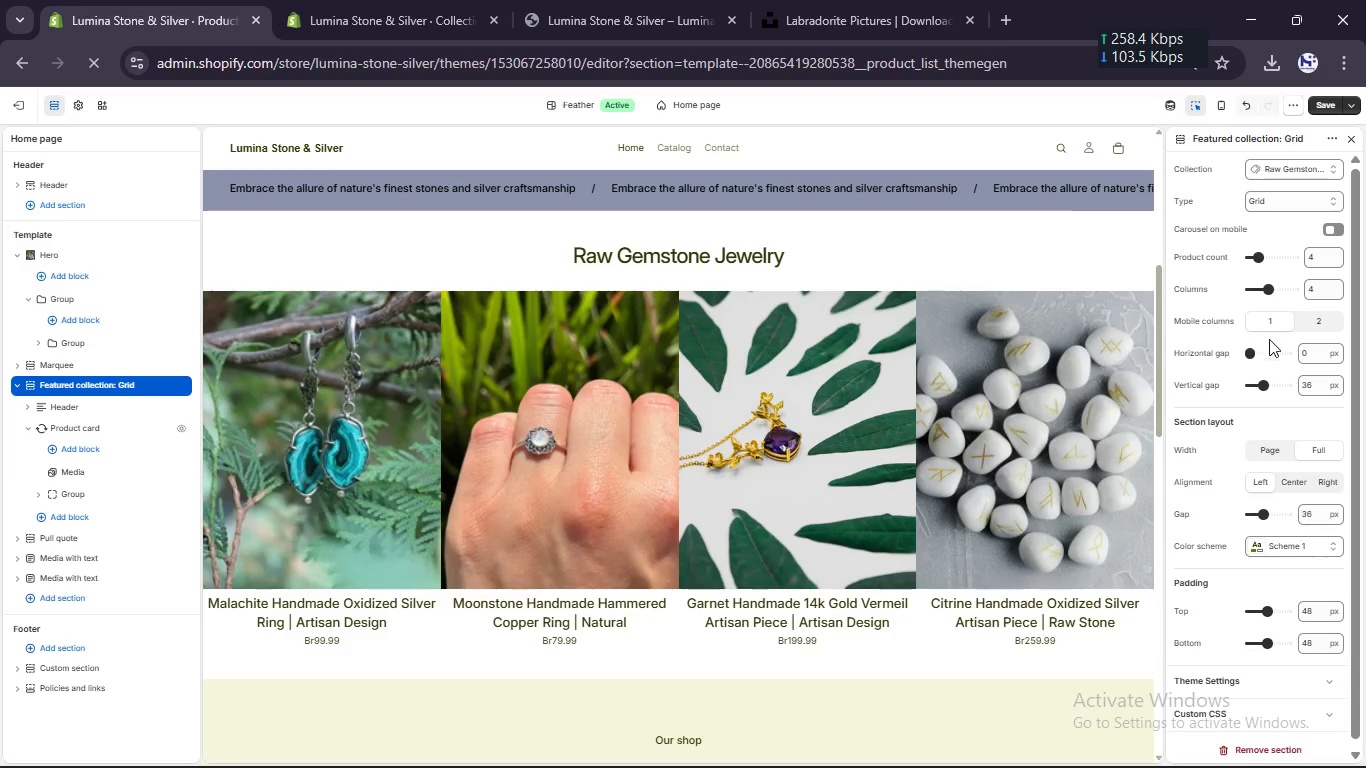 
double_click([1315, 353])
 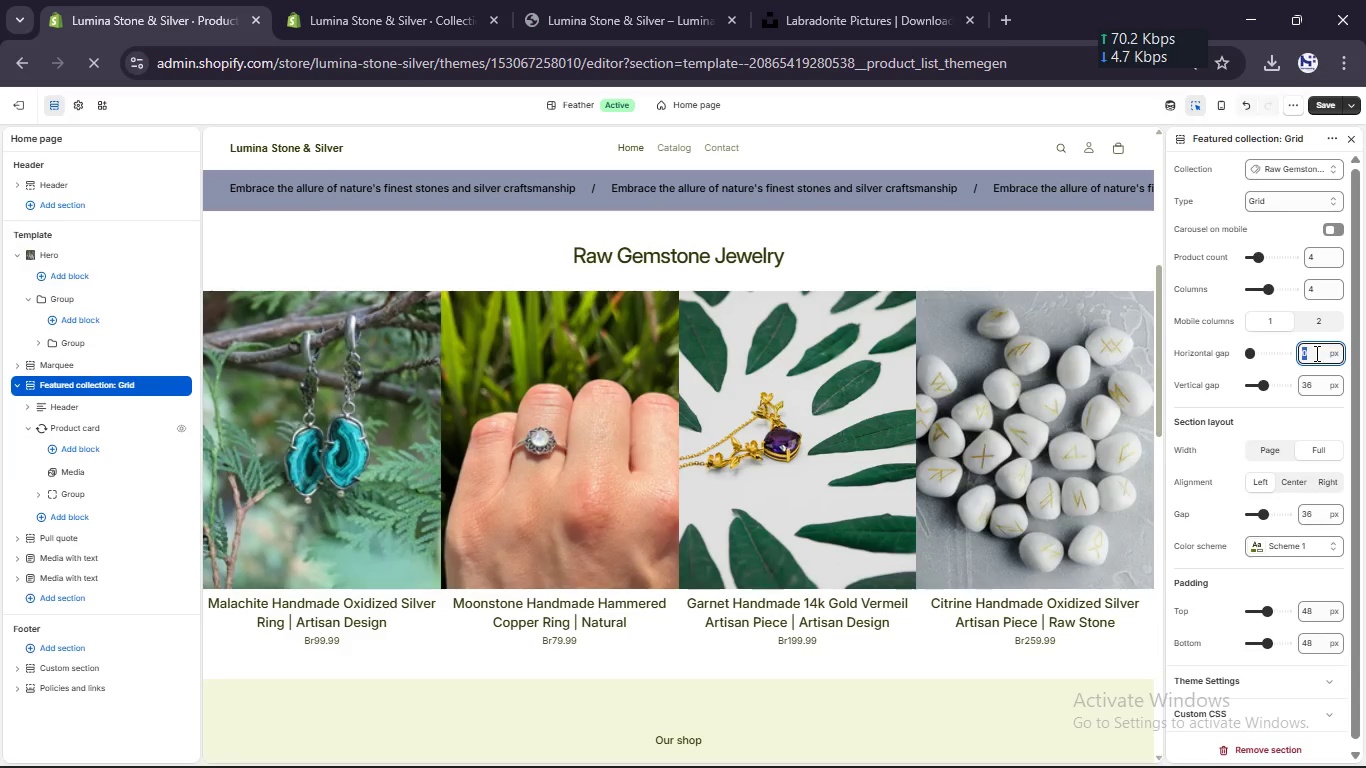 
key(Numpad1)
 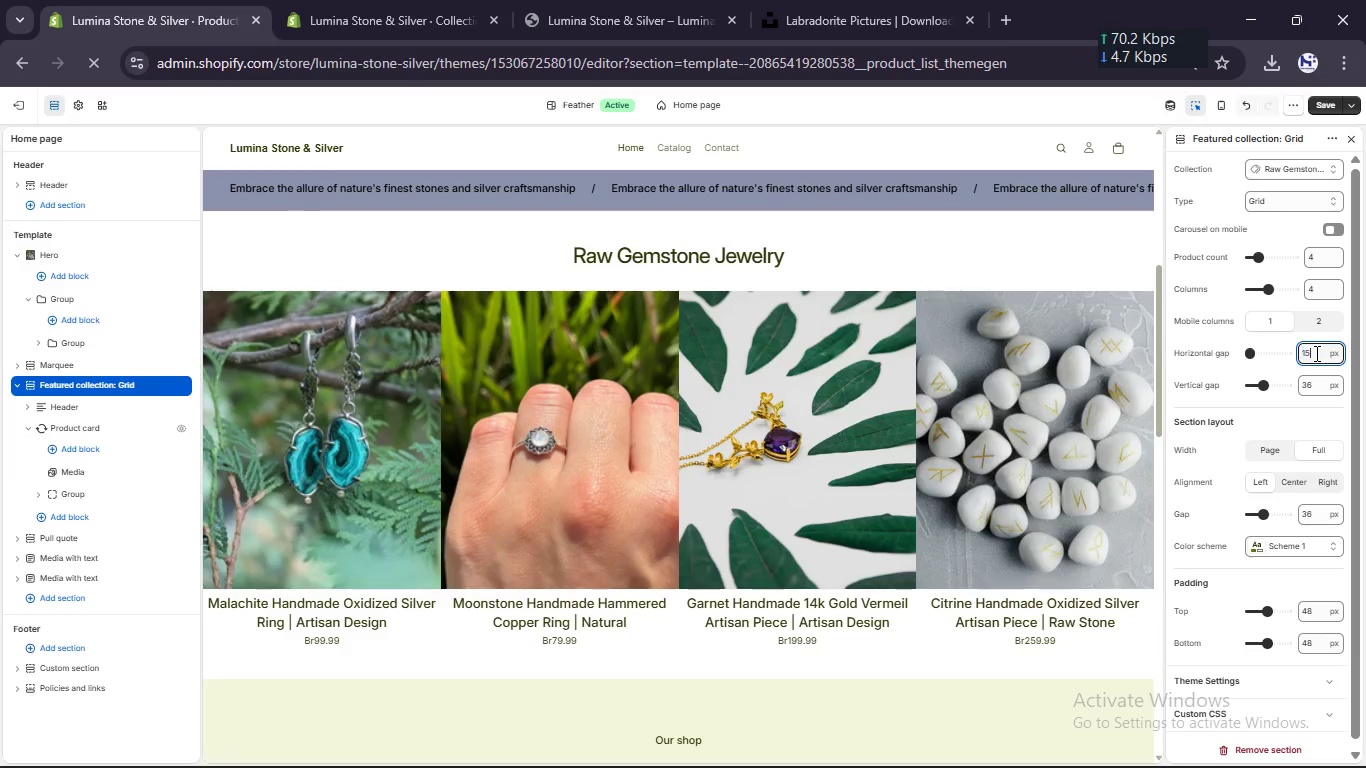 
key(Numpad5)
 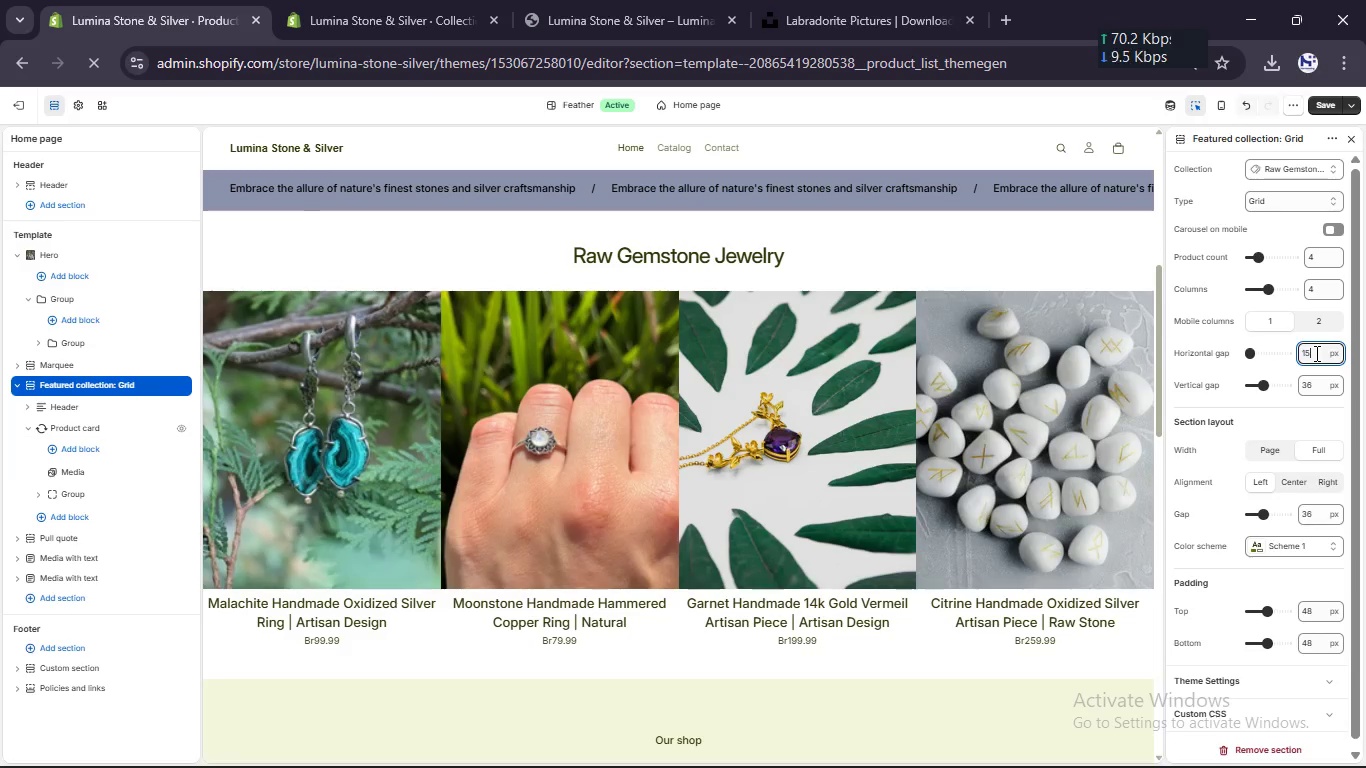 
key(Enter)
 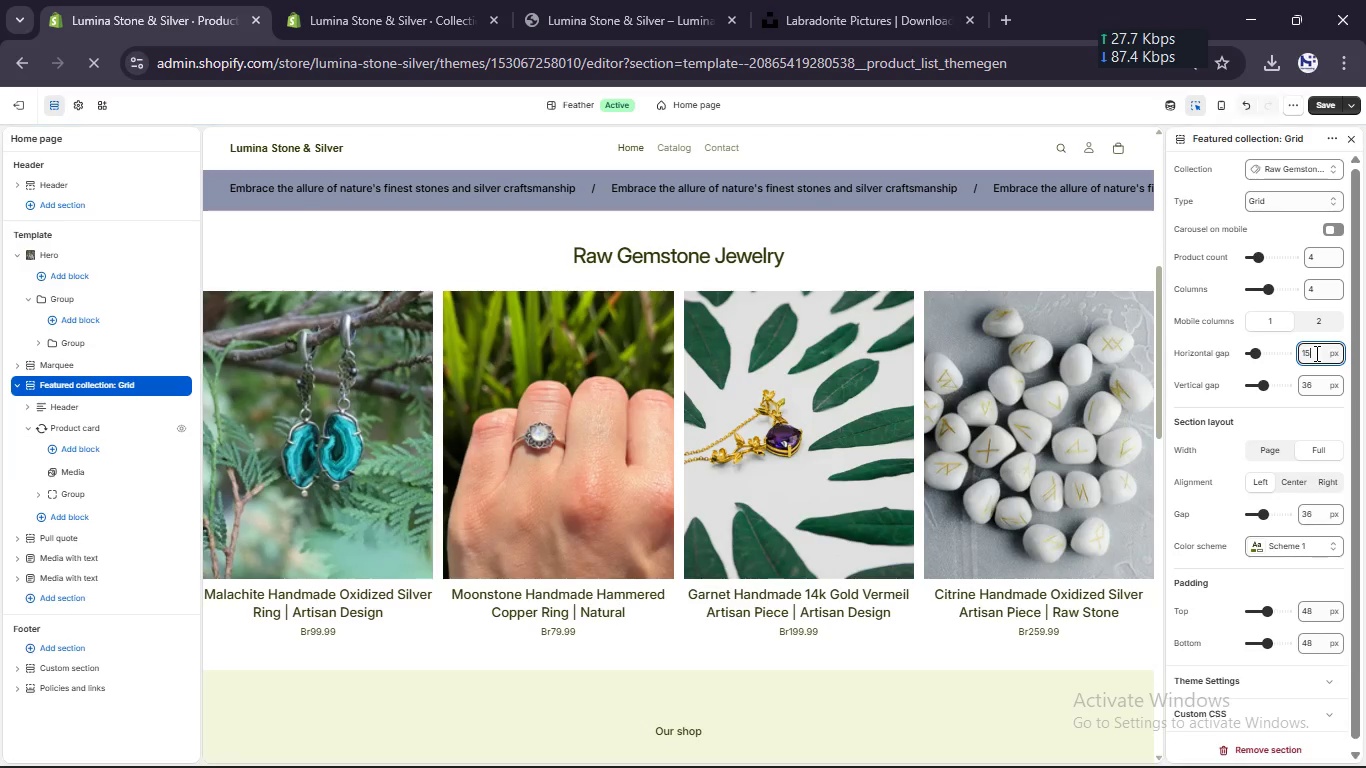 
double_click([1315, 353])
 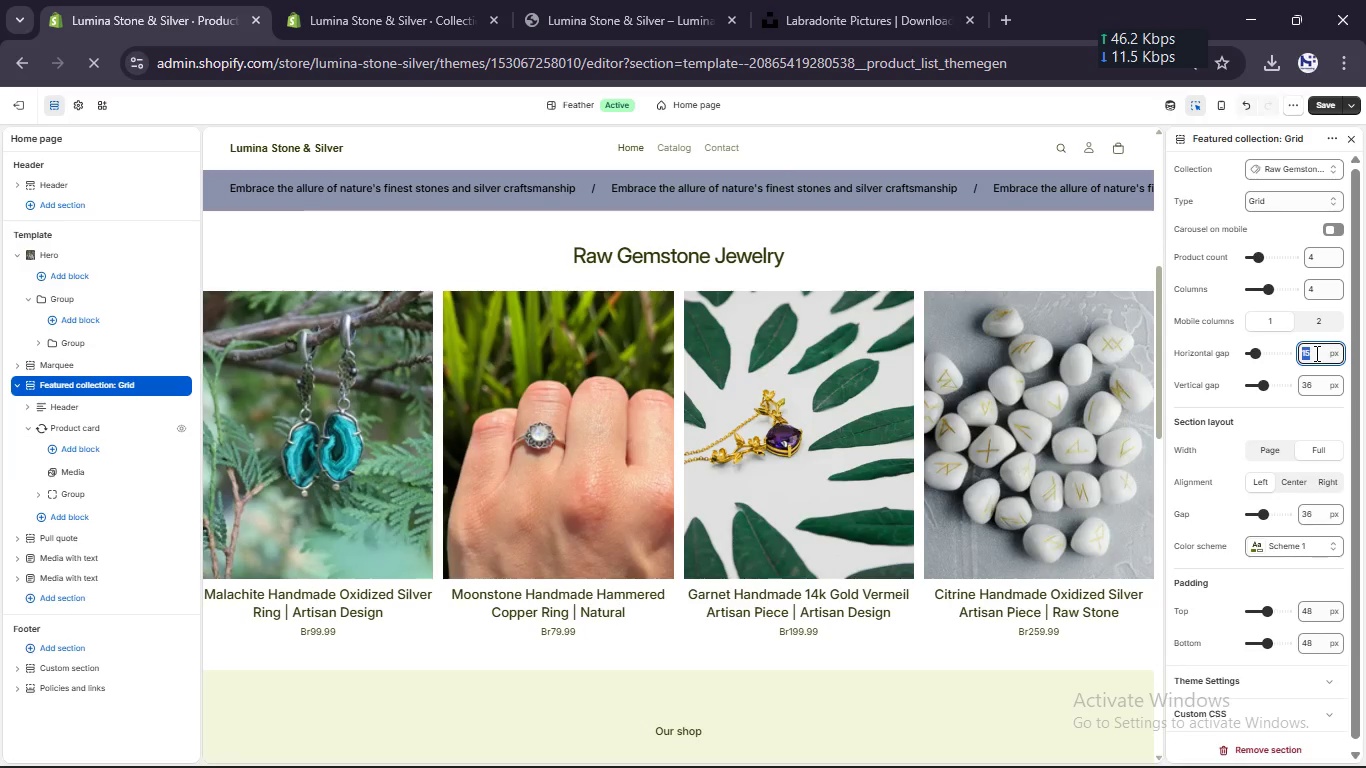 
key(Numpad2)
 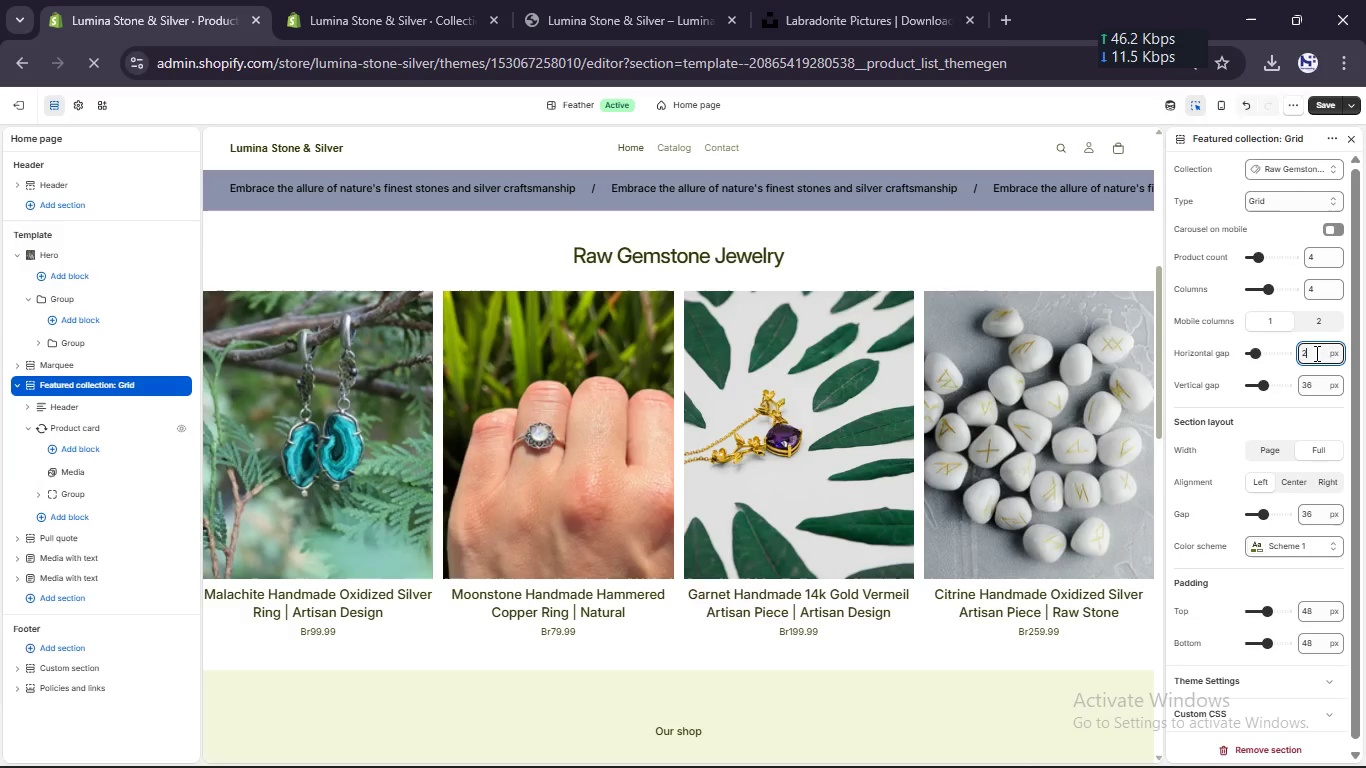 
key(Numpad0)
 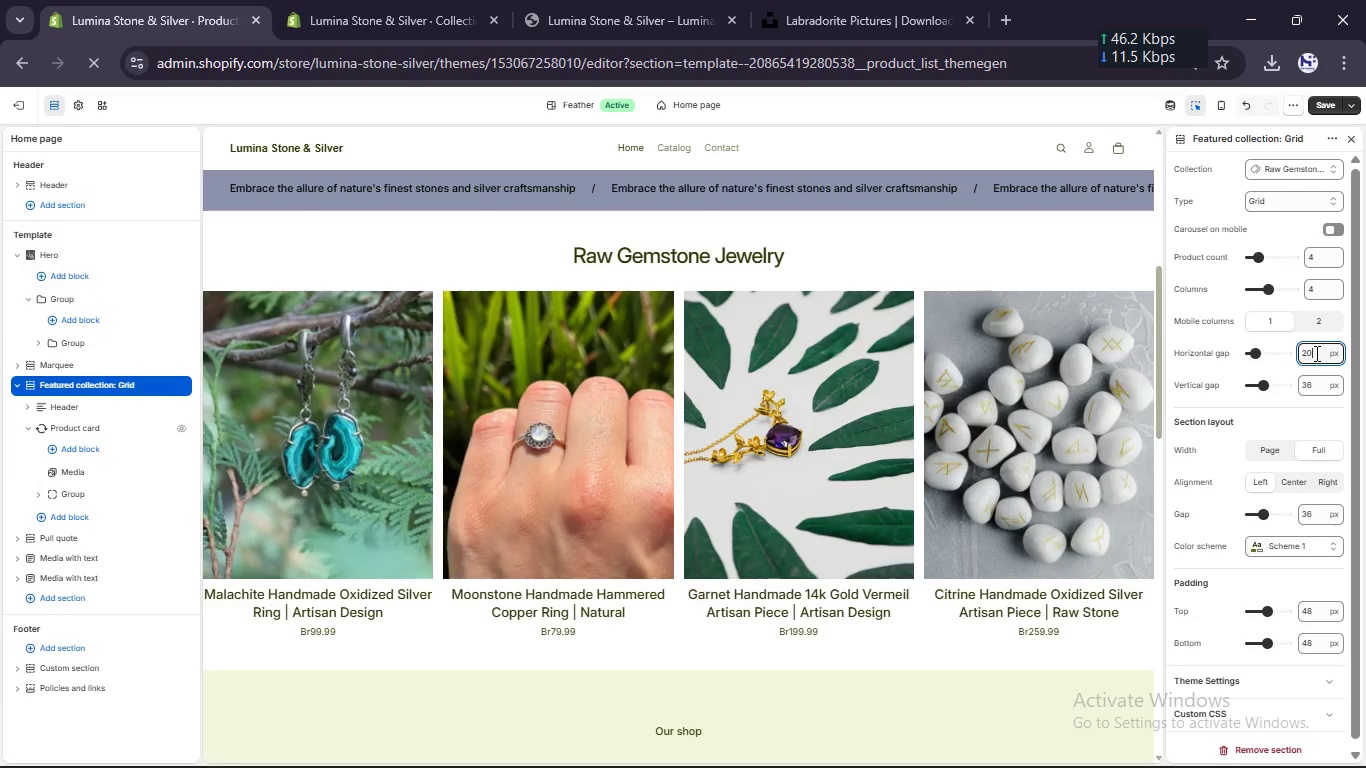 
key(Enter)
 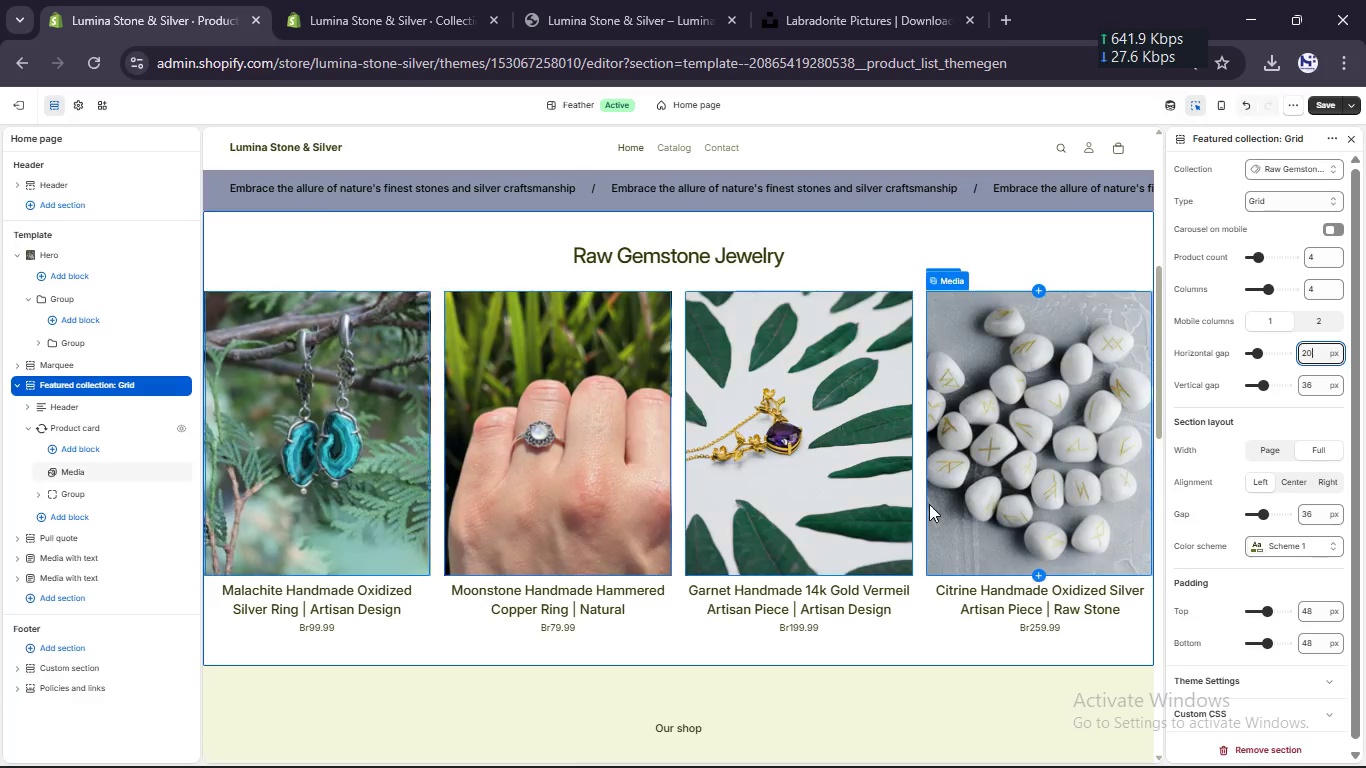 
wait(8.09)
 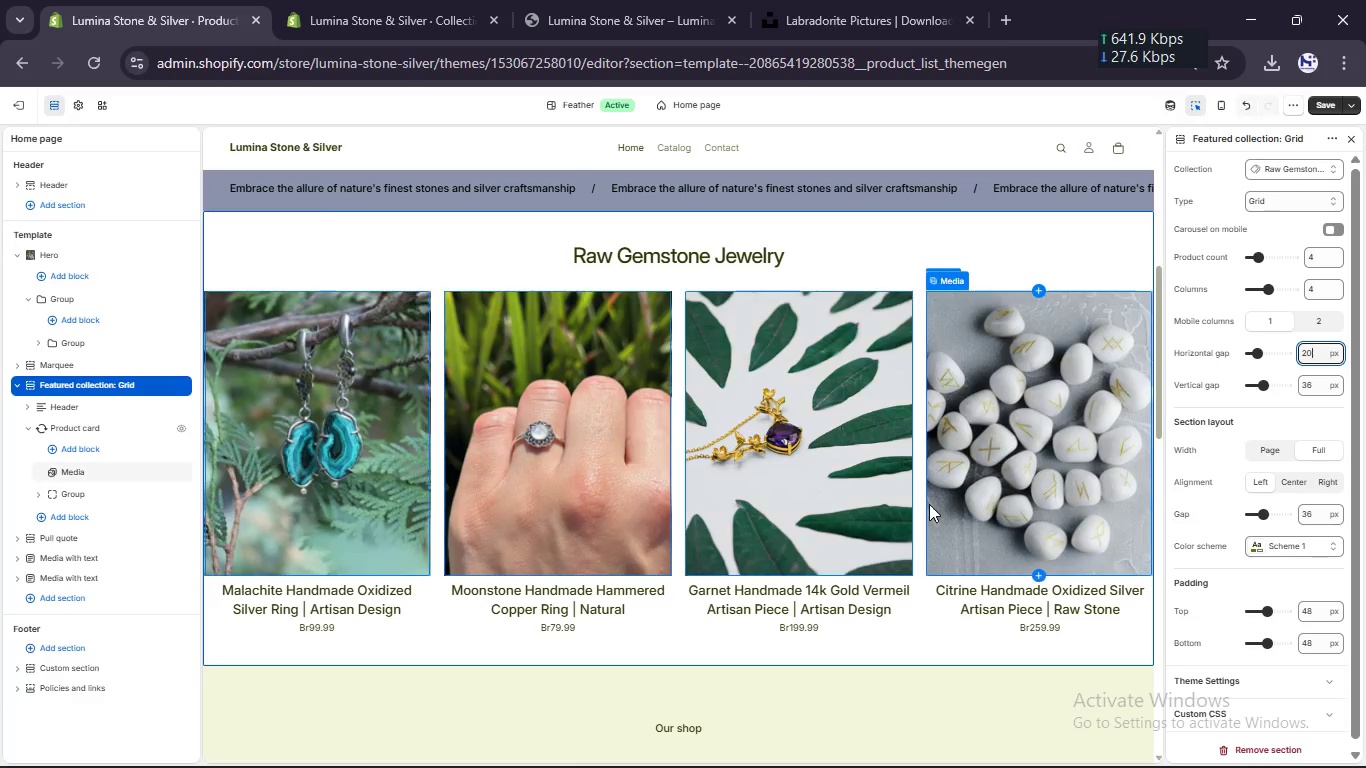 
scroll: coordinate [629, 356], scroll_direction: up, amount: 4.0
 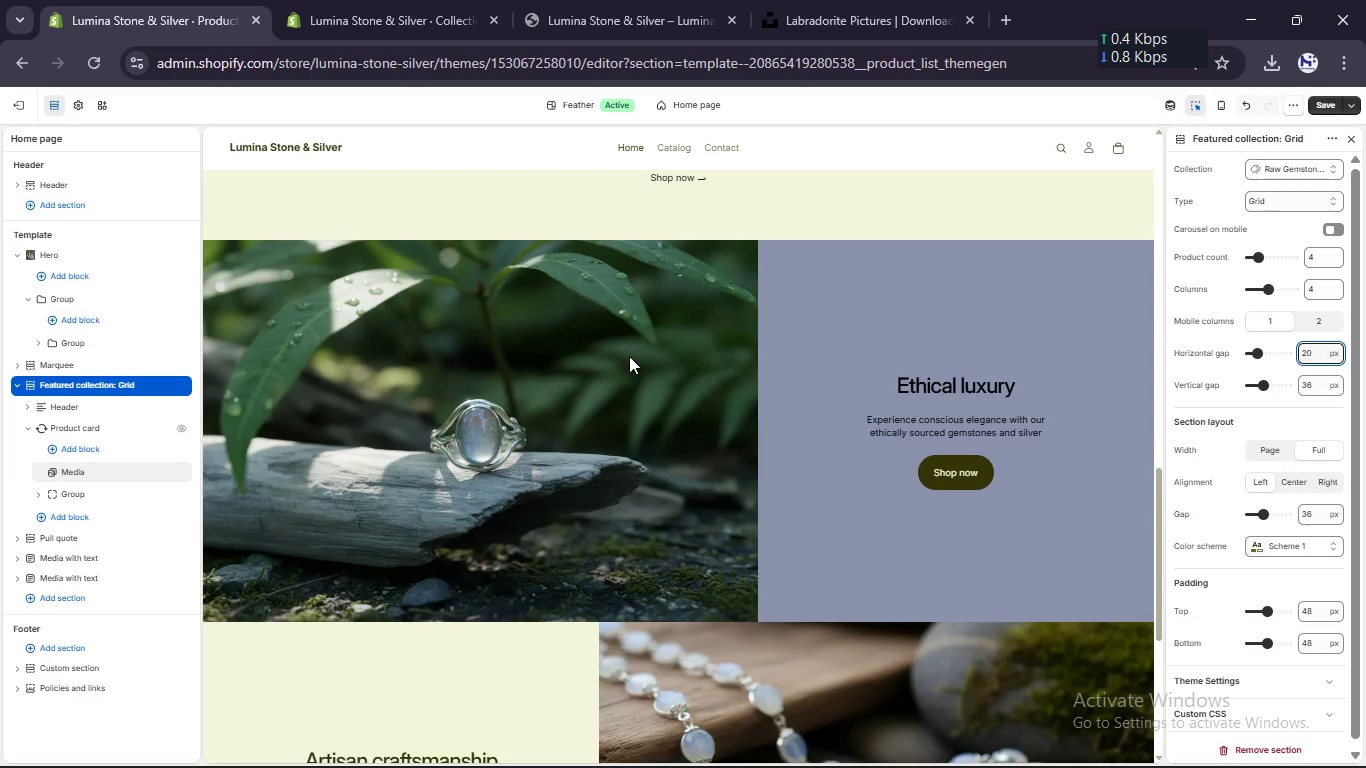 
scroll: coordinate [629, 356], scroll_direction: down, amount: 2.0
 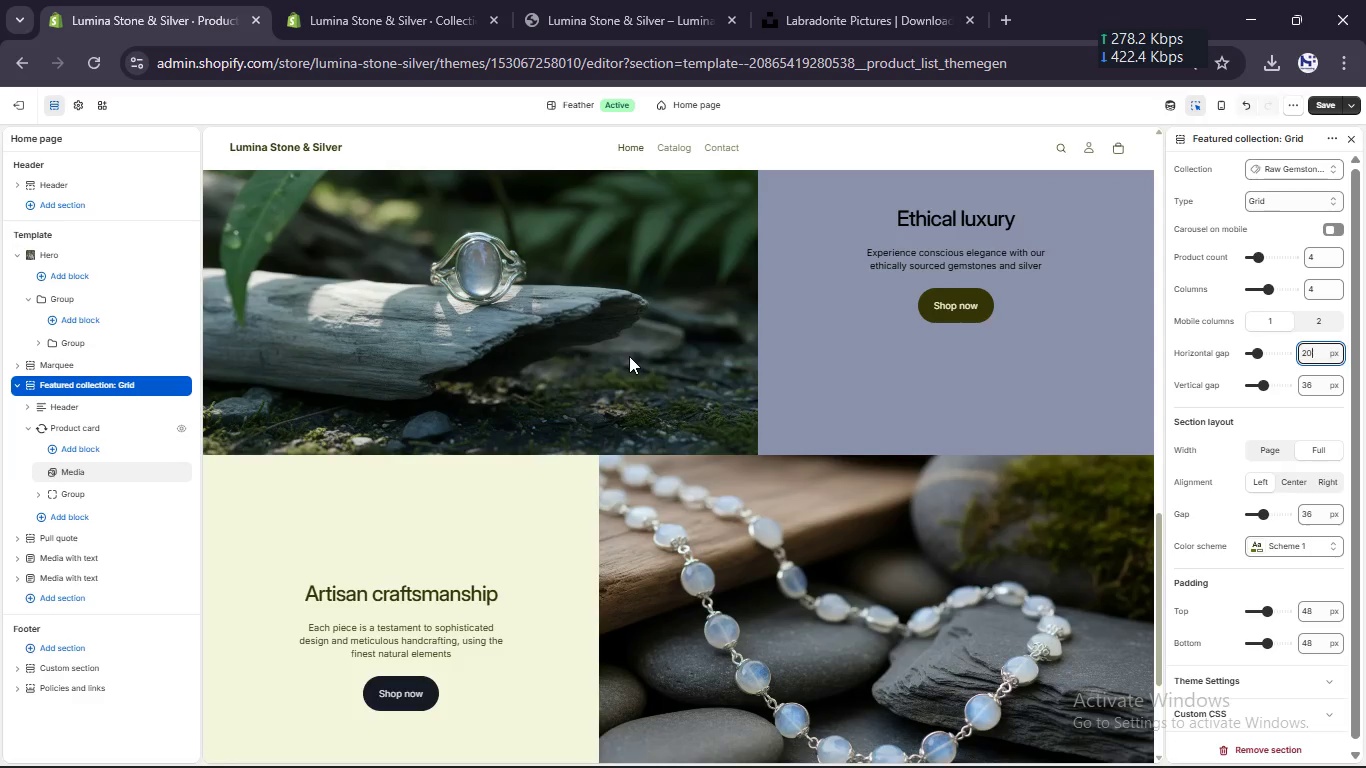 
wait(5.28)
 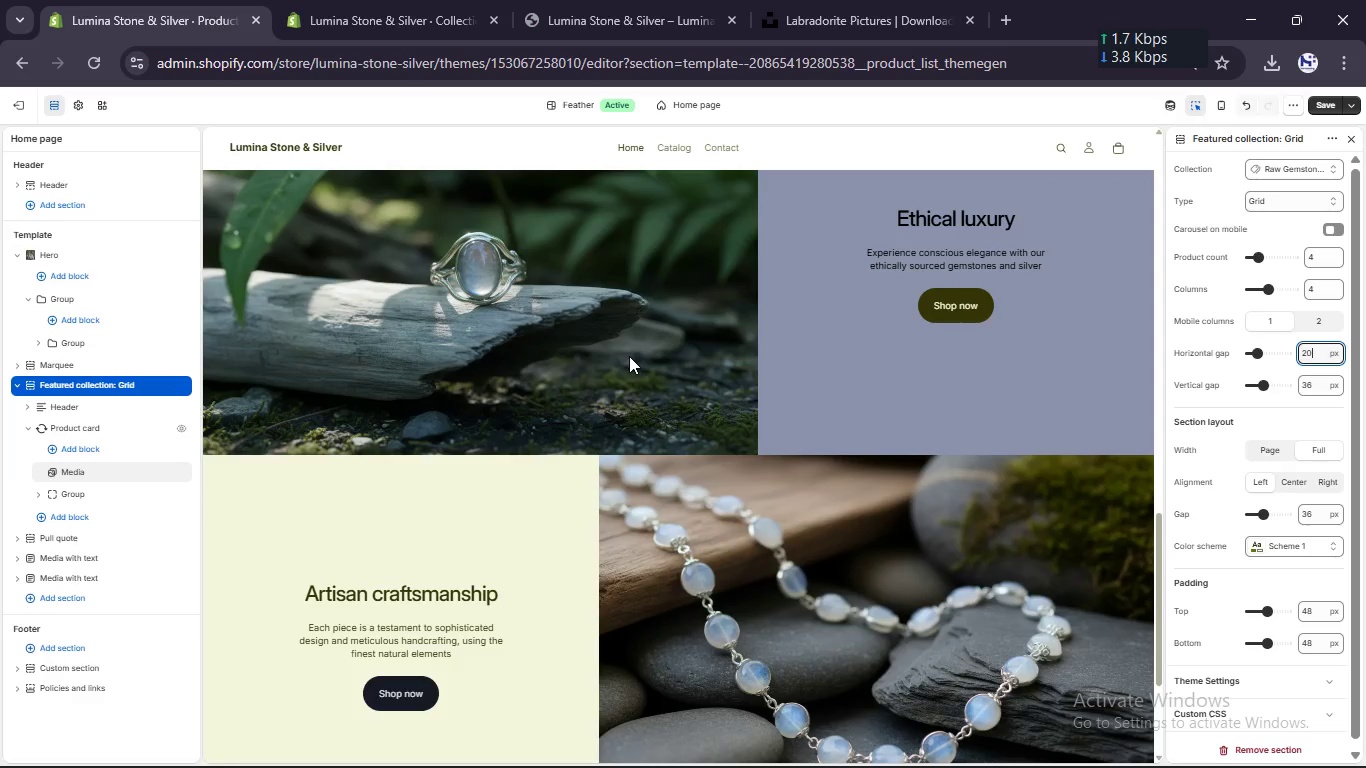 
scroll: coordinate [629, 356], scroll_direction: up, amount: 17.0
 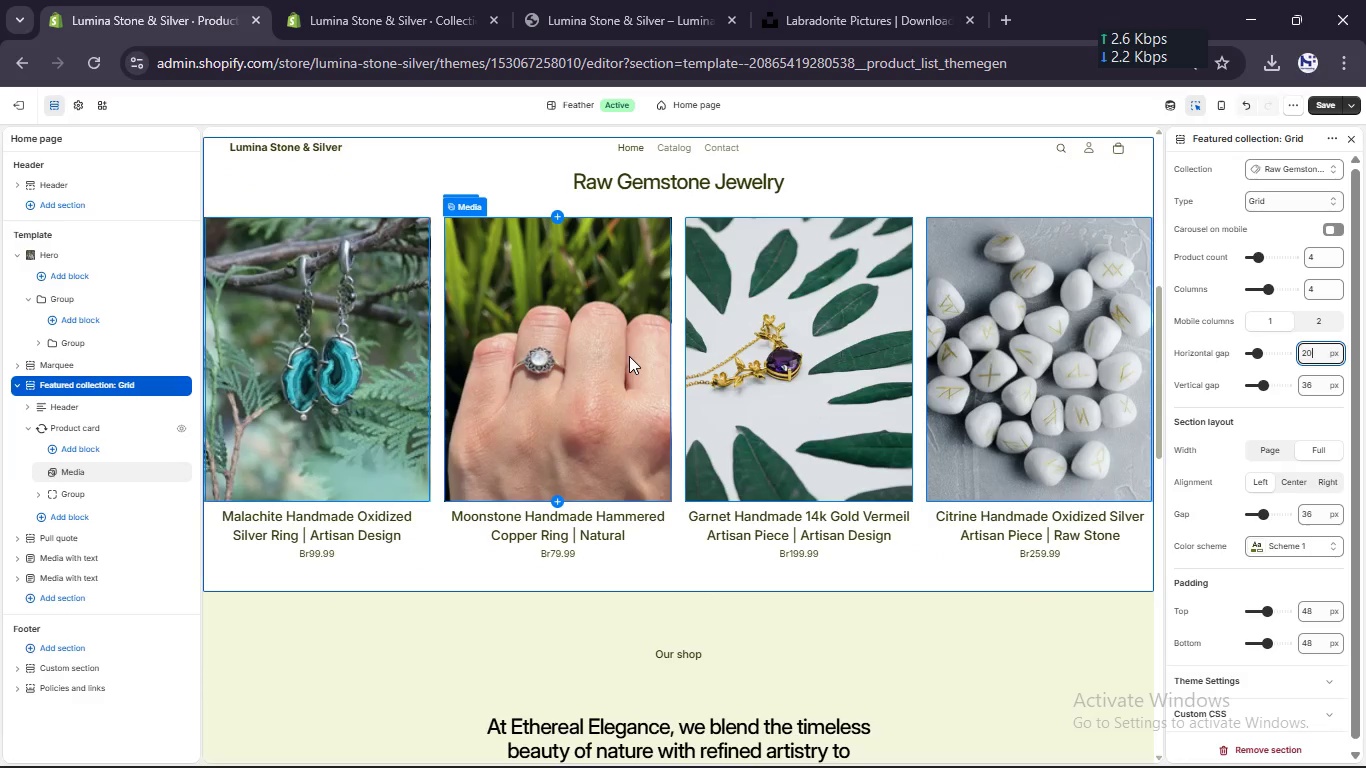 
mouse_move([627, 250])
 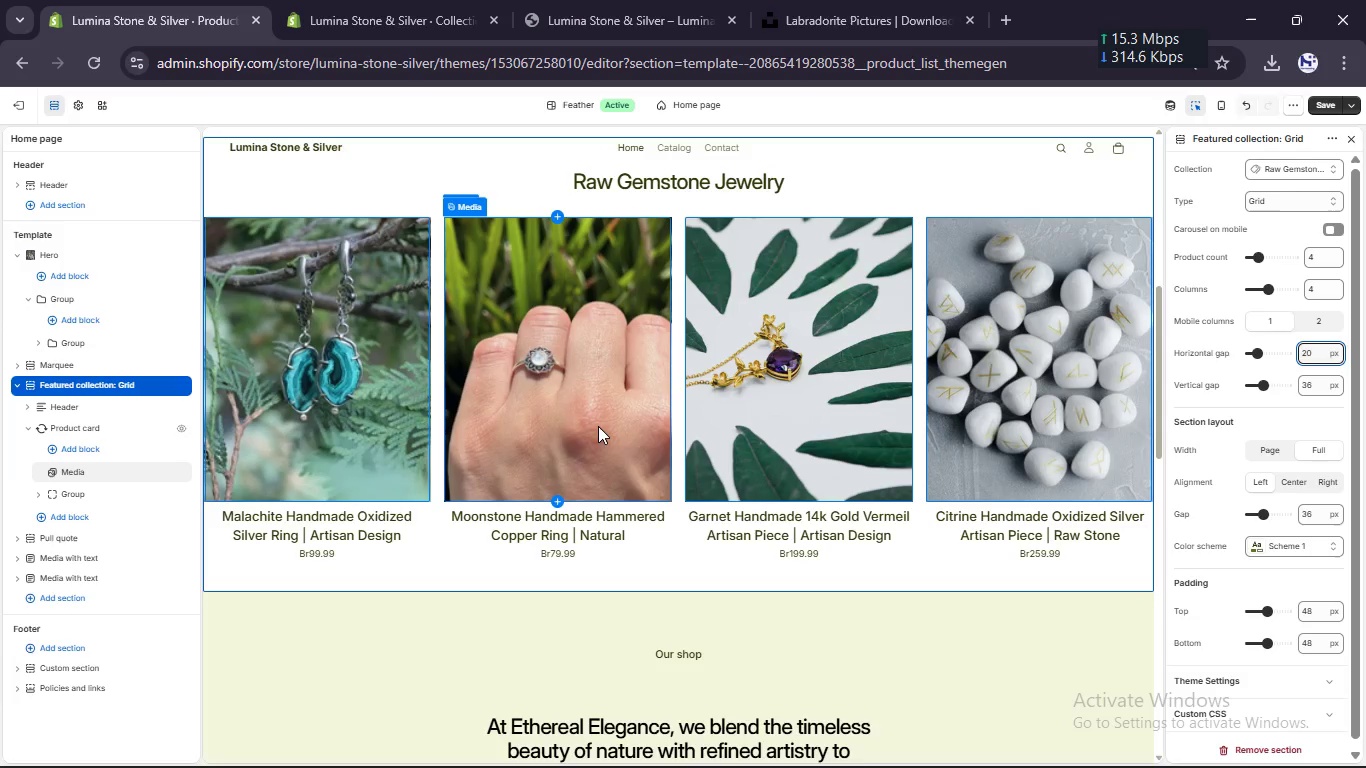 
scroll: coordinate [598, 426], scroll_direction: down, amount: 4.0
 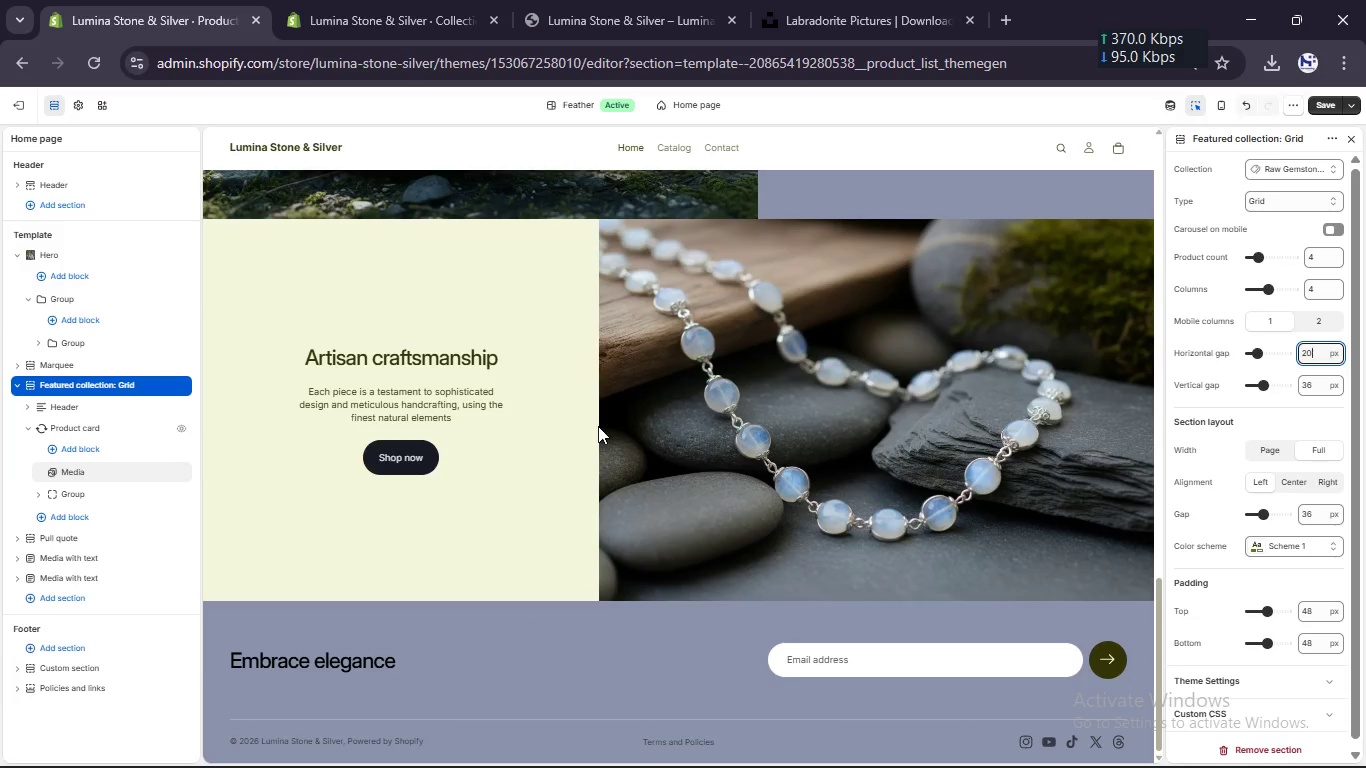 
scroll: coordinate [598, 426], scroll_direction: up, amount: 17.0
 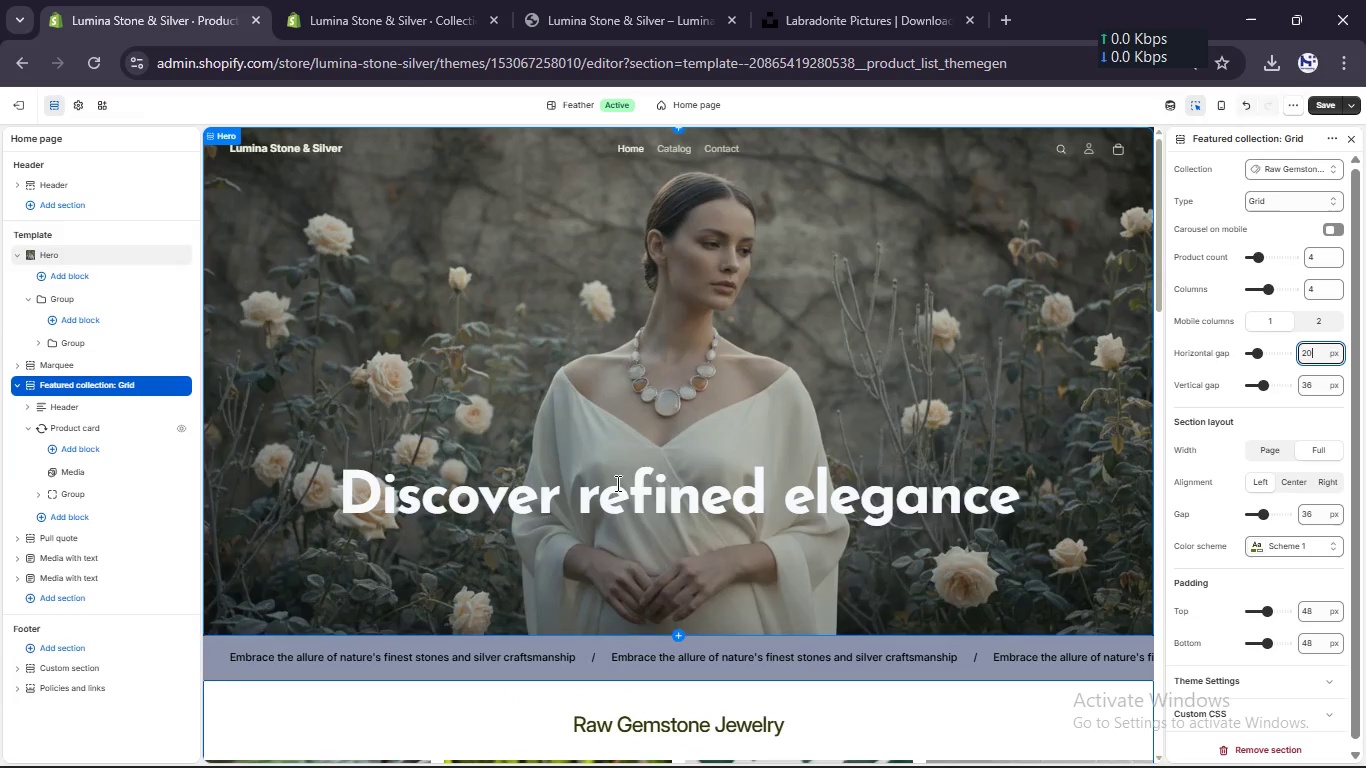 
scroll: coordinate [560, 343], scroll_direction: down, amount: 26.0
 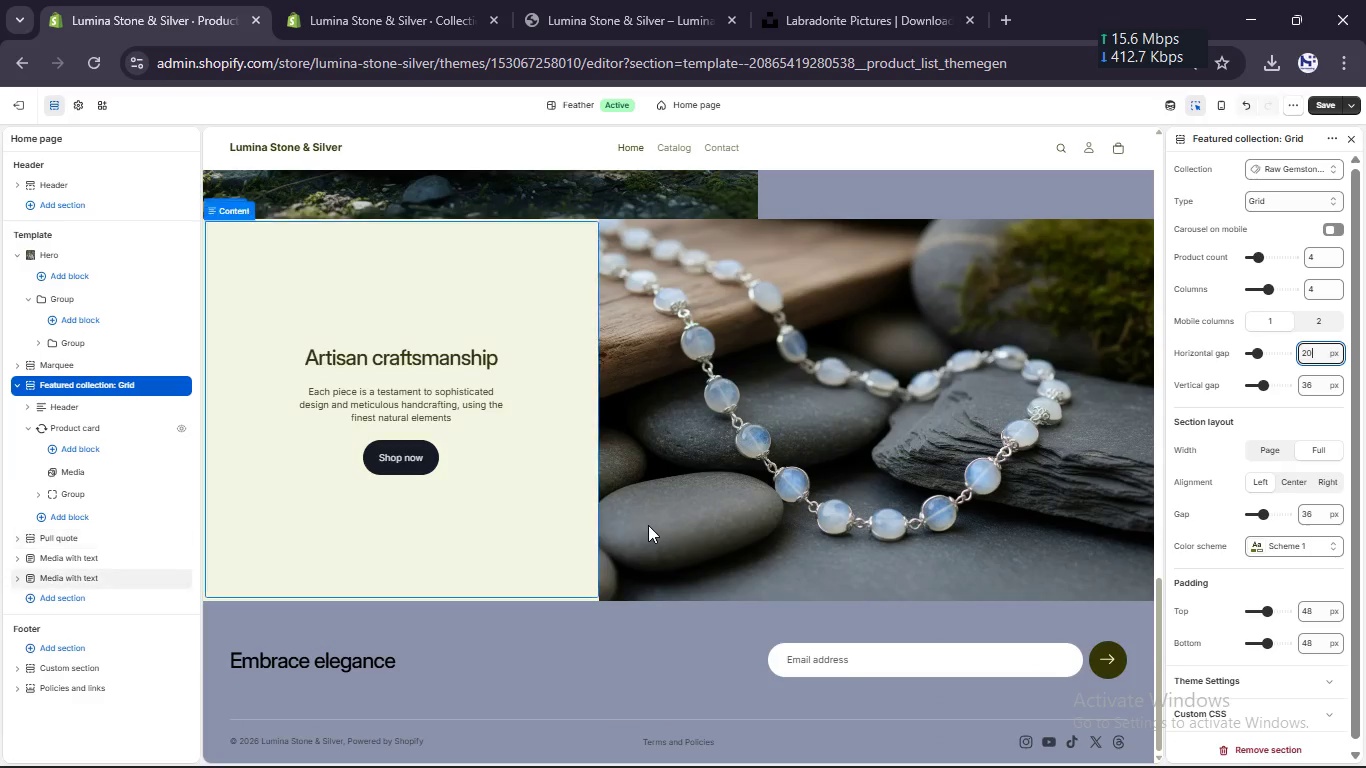 
scroll: coordinate [648, 525], scroll_direction: up, amount: 32.0
 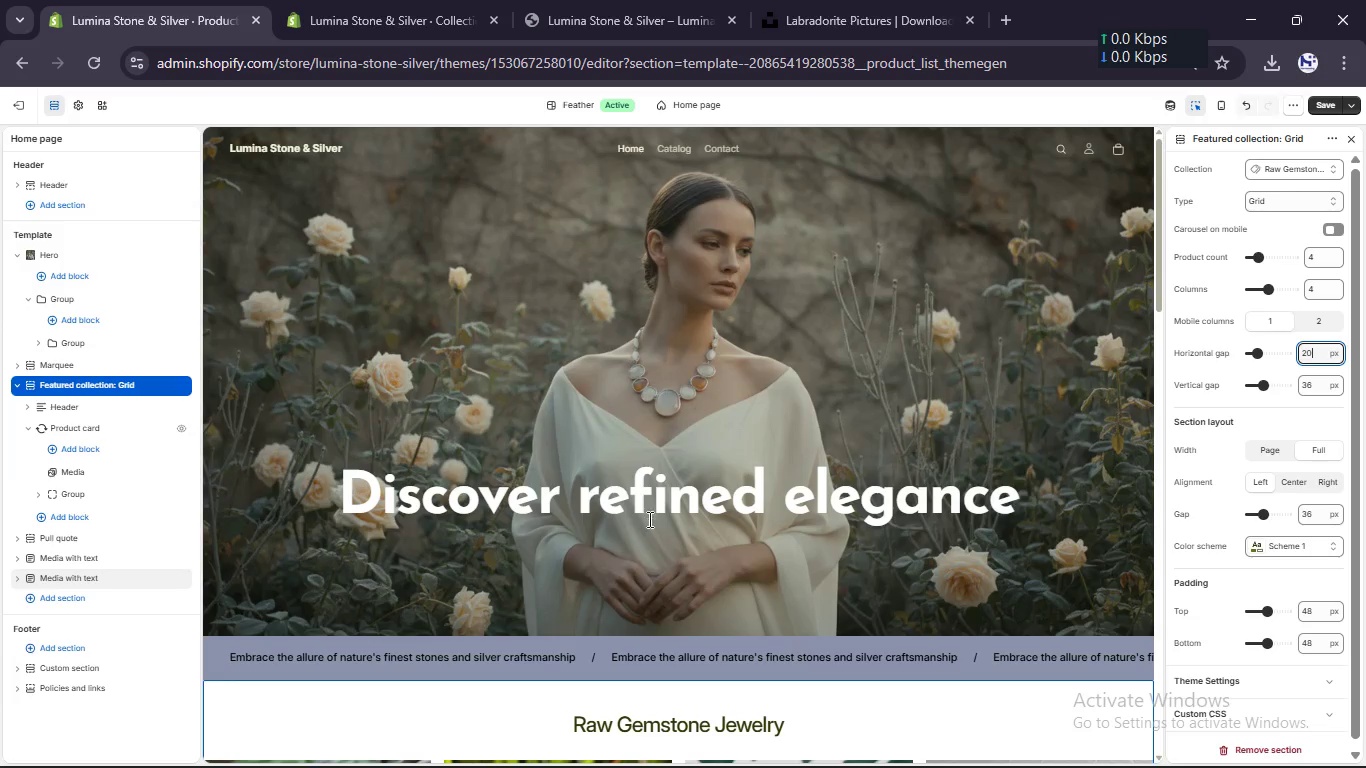 
scroll: coordinate [685, 498], scroll_direction: down, amount: 8.0
 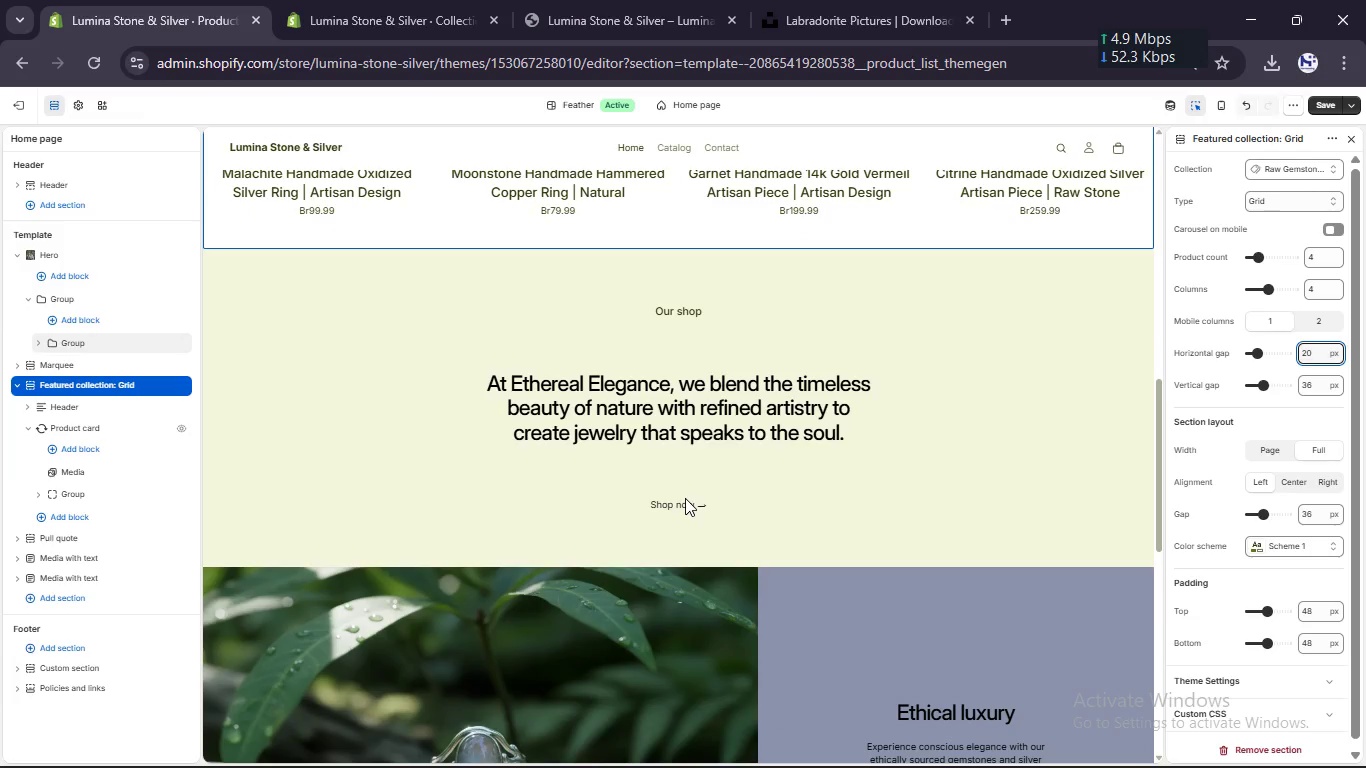 
scroll: coordinate [685, 498], scroll_direction: none, amount: 0.0
 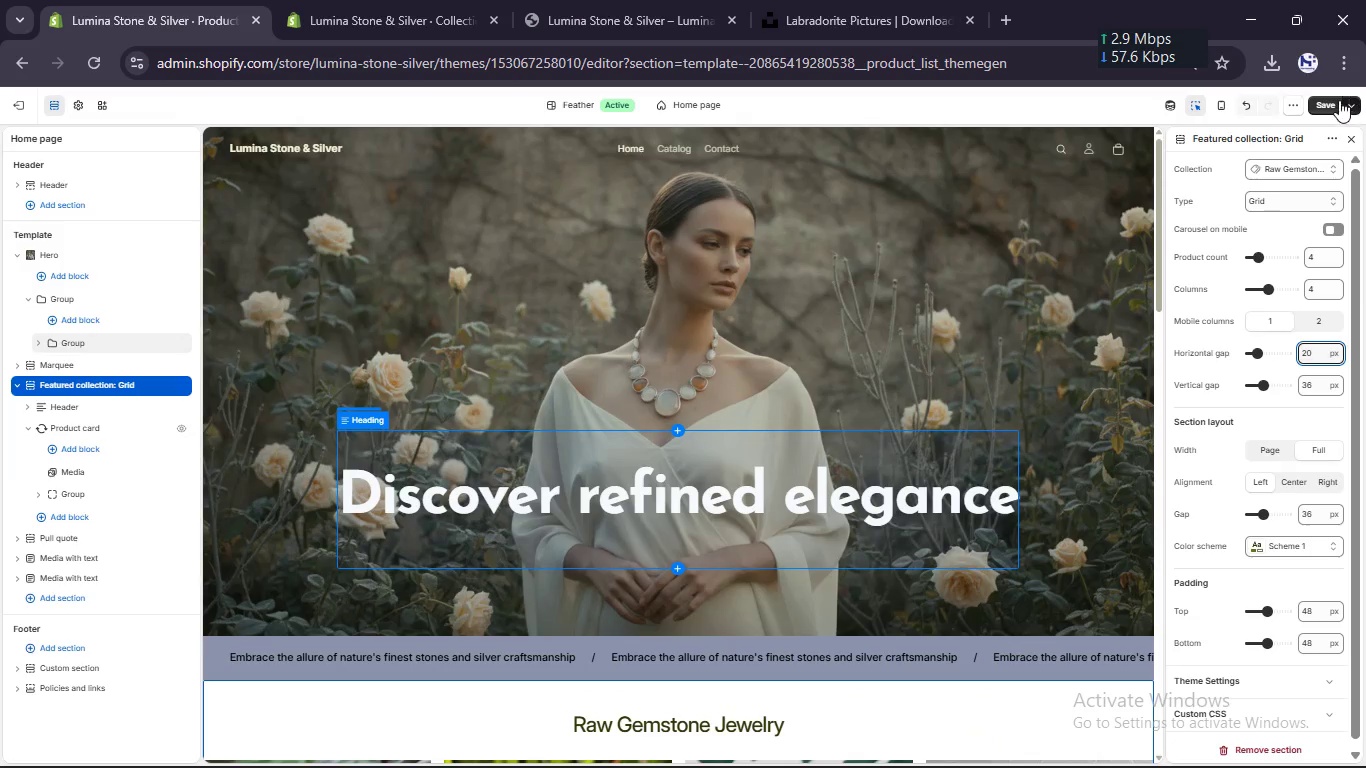 
left_click([1319, 104])
 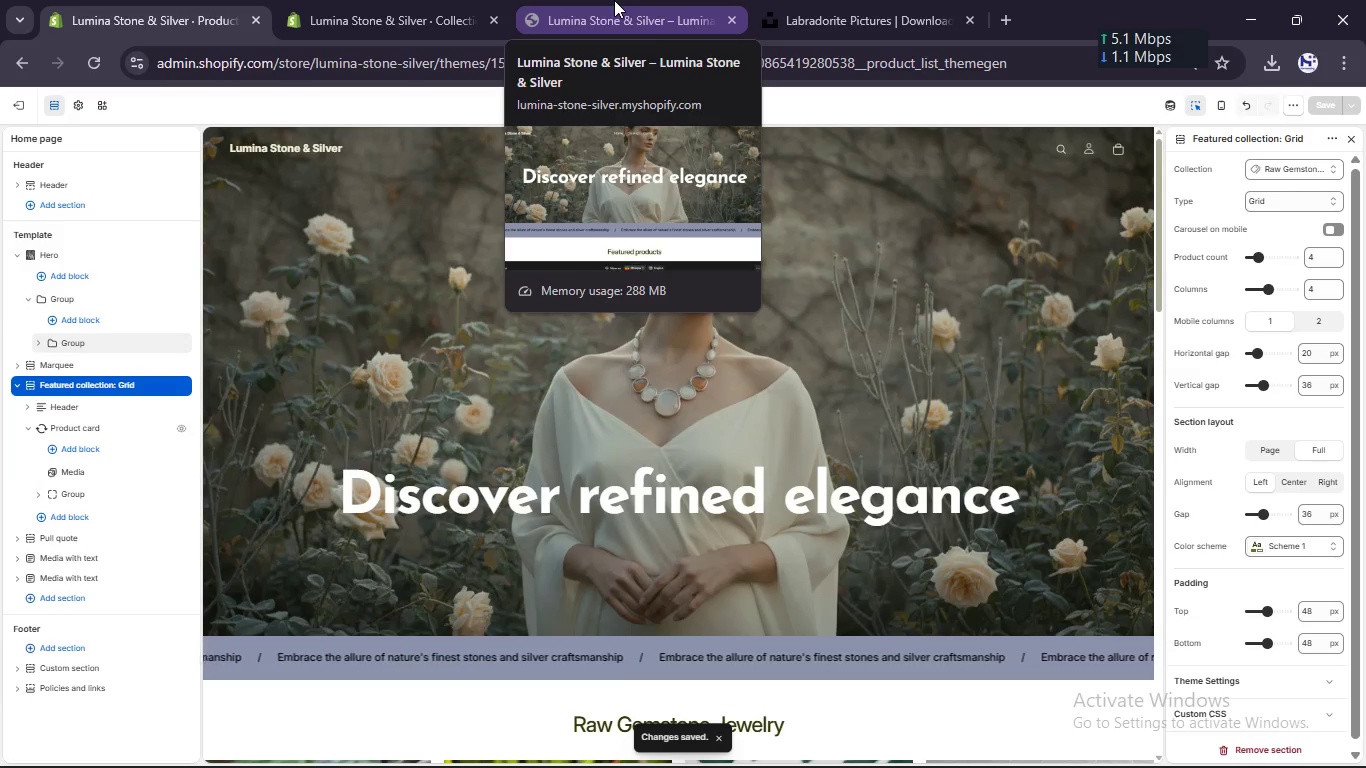 
wait(9.92)
 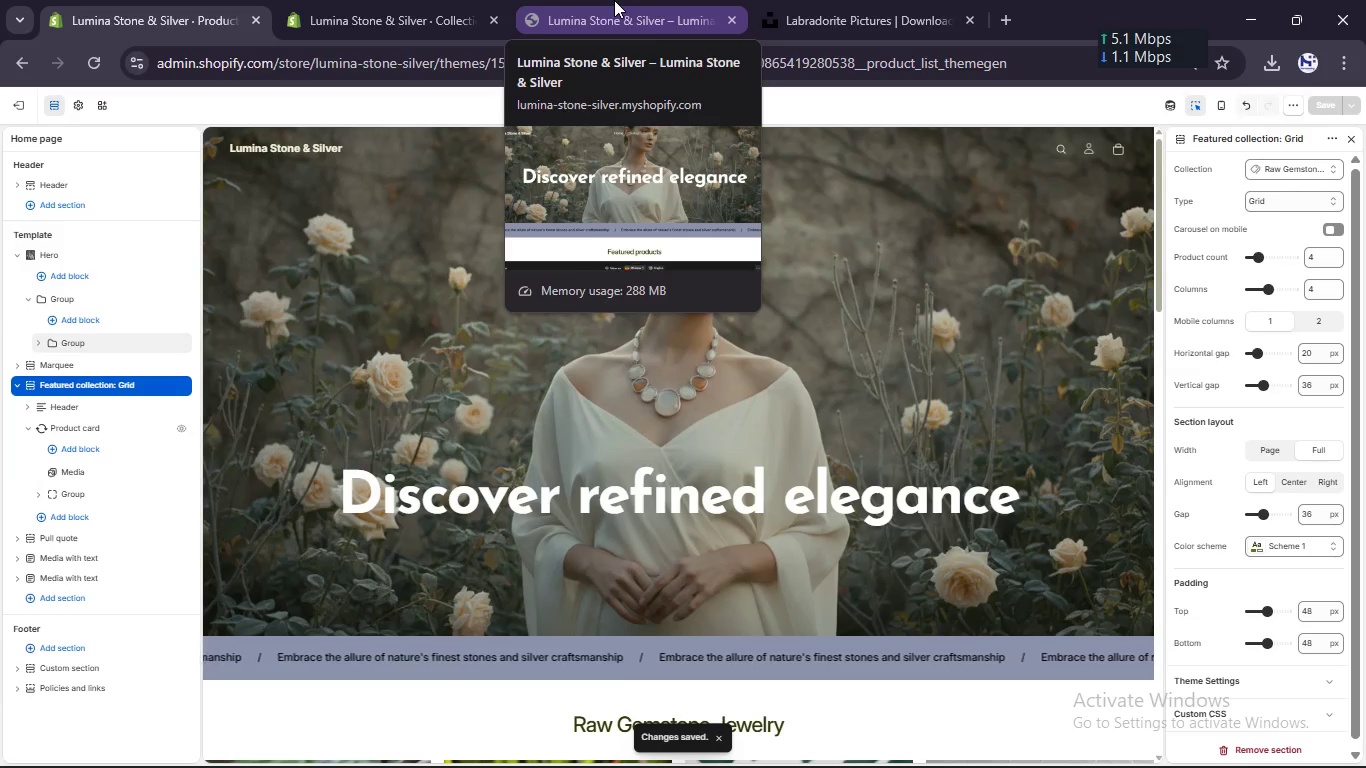 
left_click([614, 0])
 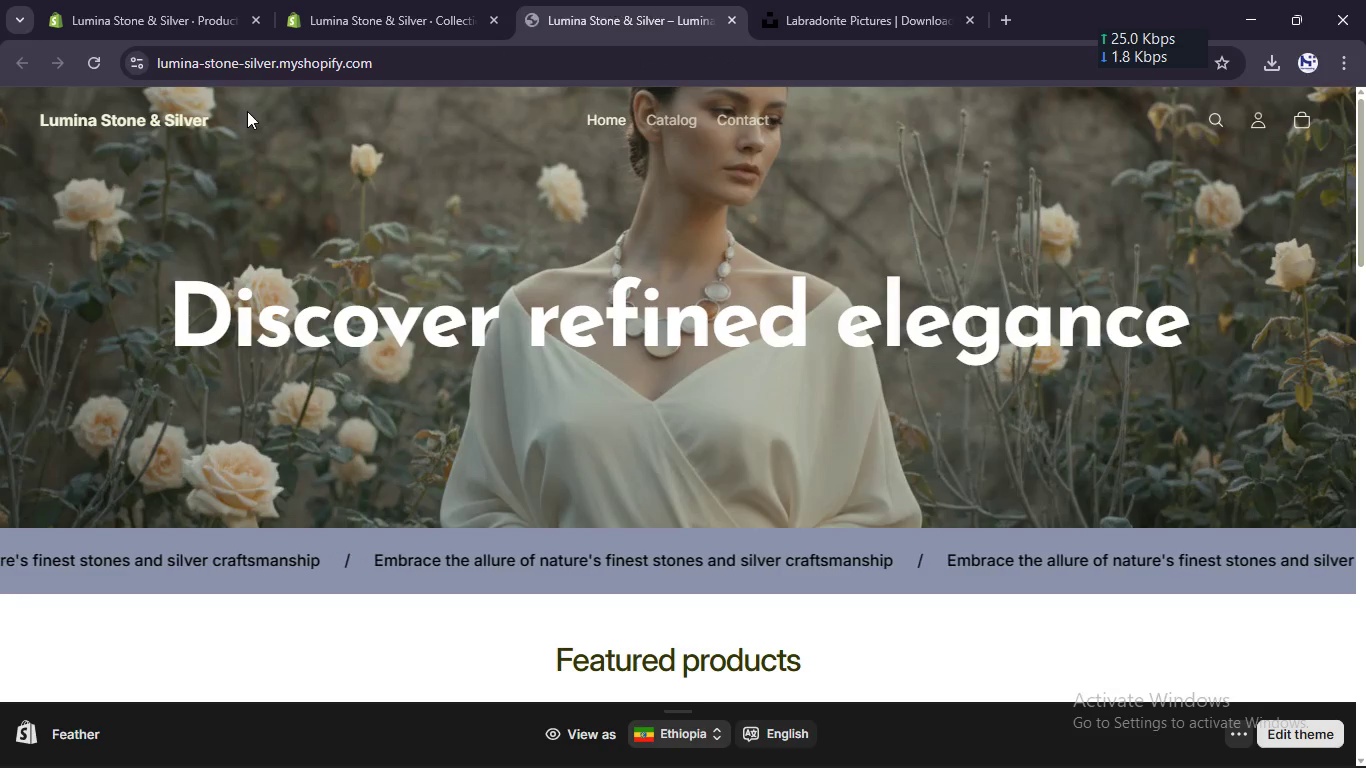 
scroll: coordinate [245, 112], scroll_direction: up, amount: 7.0
 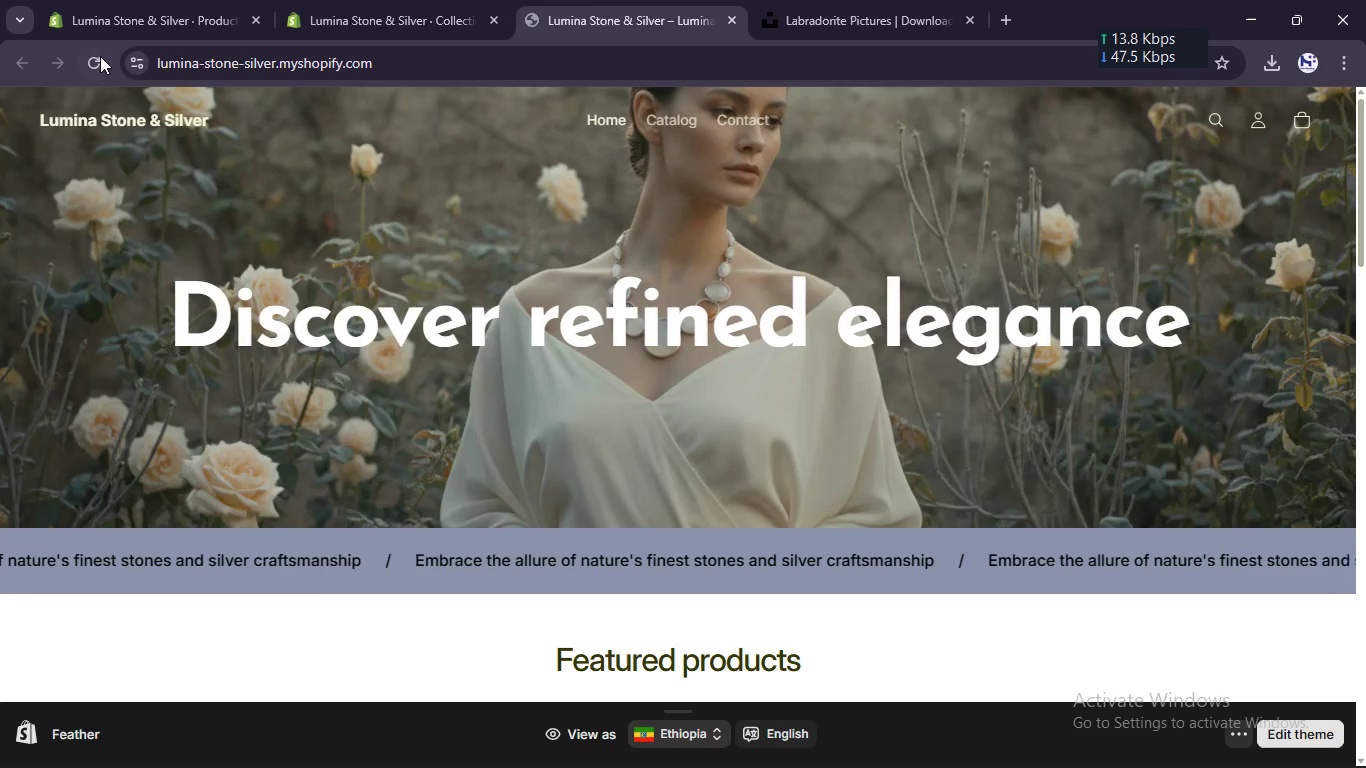 
left_click([100, 56])
 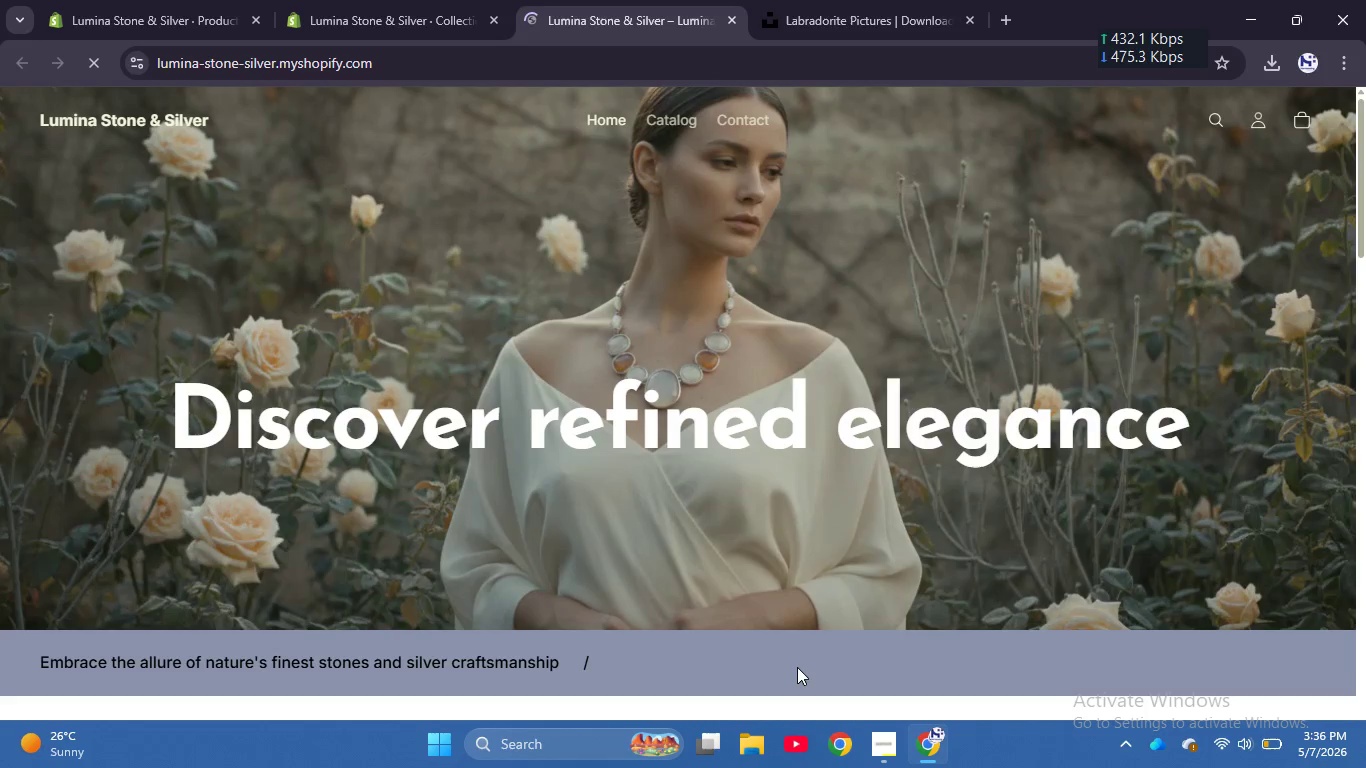 
scroll: coordinate [784, 500], scroll_direction: down, amount: 1.0
 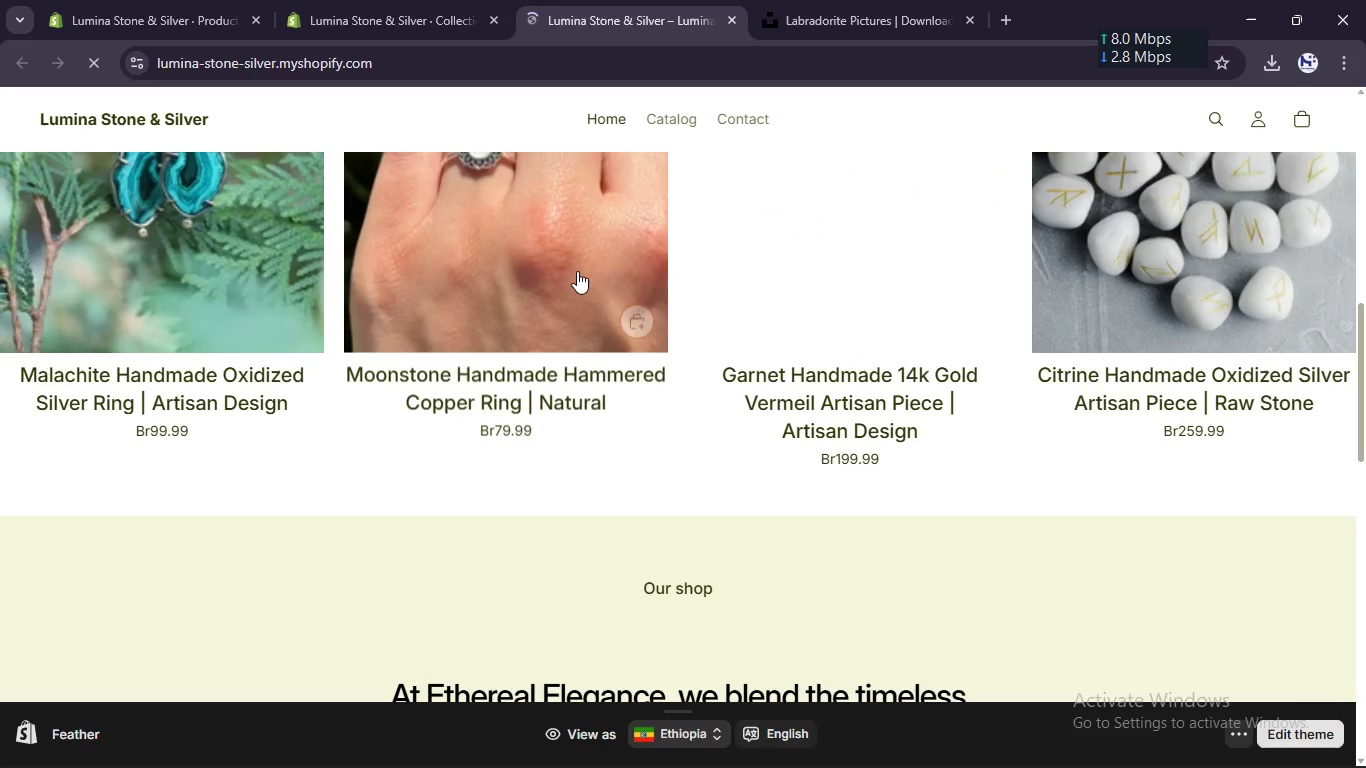 
scroll: coordinate [577, 271], scroll_direction: up, amount: 2.0
 